 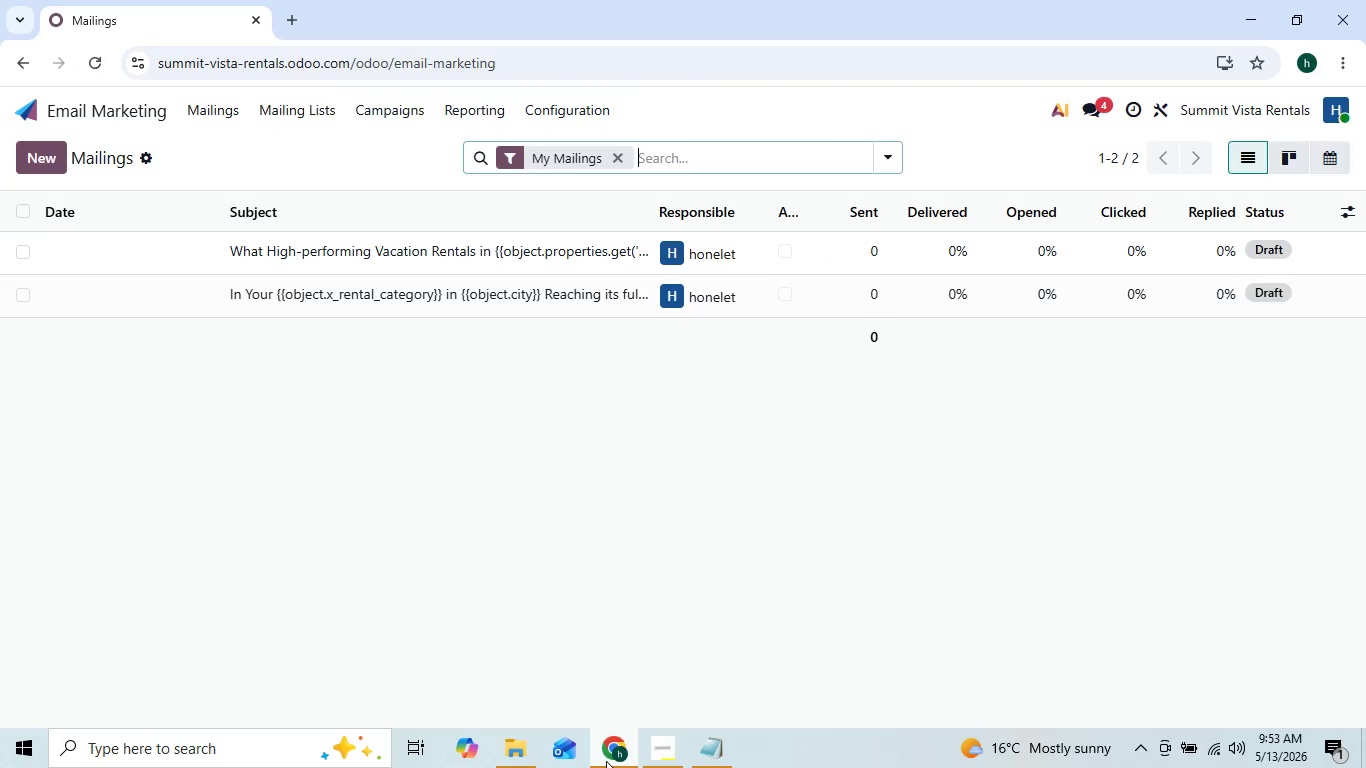 
left_click([61, 161])
 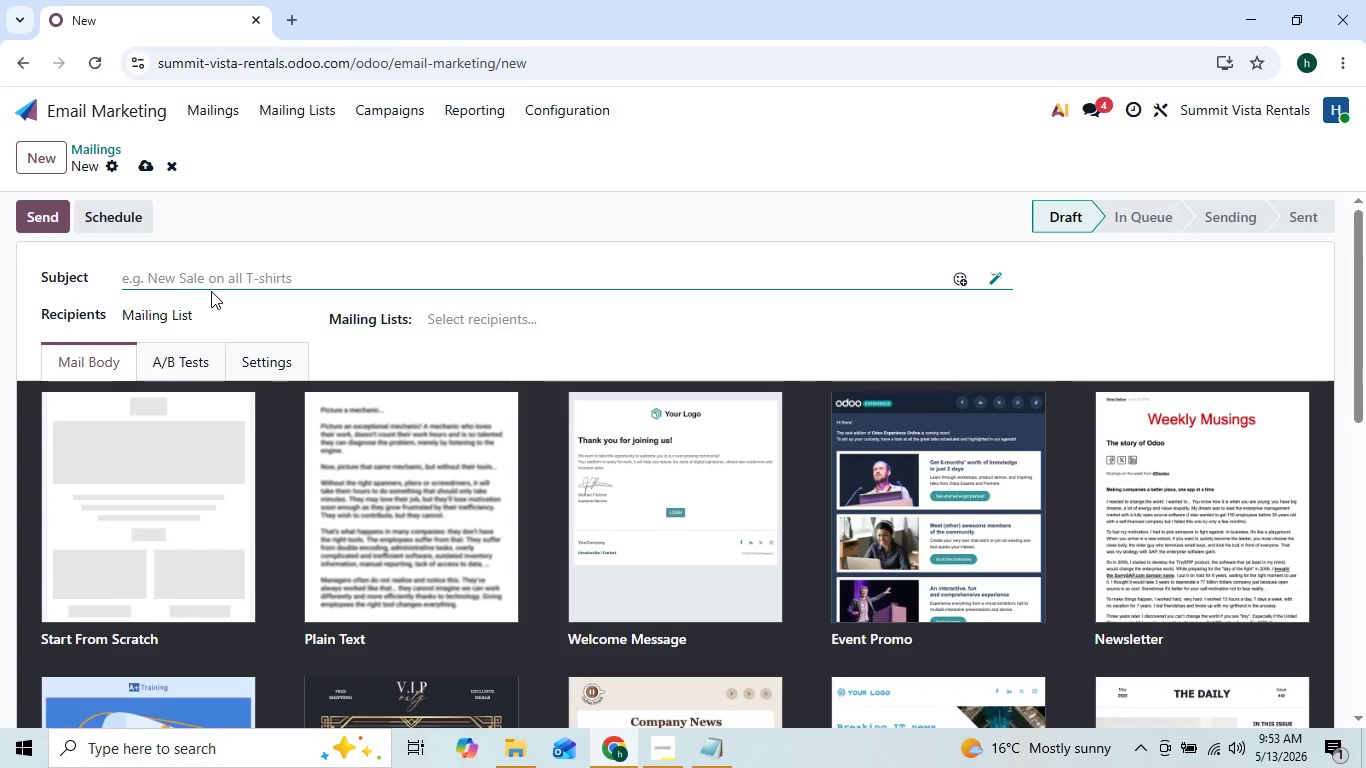 
type(B)
key(Backspace)
type(Peak Booking)
 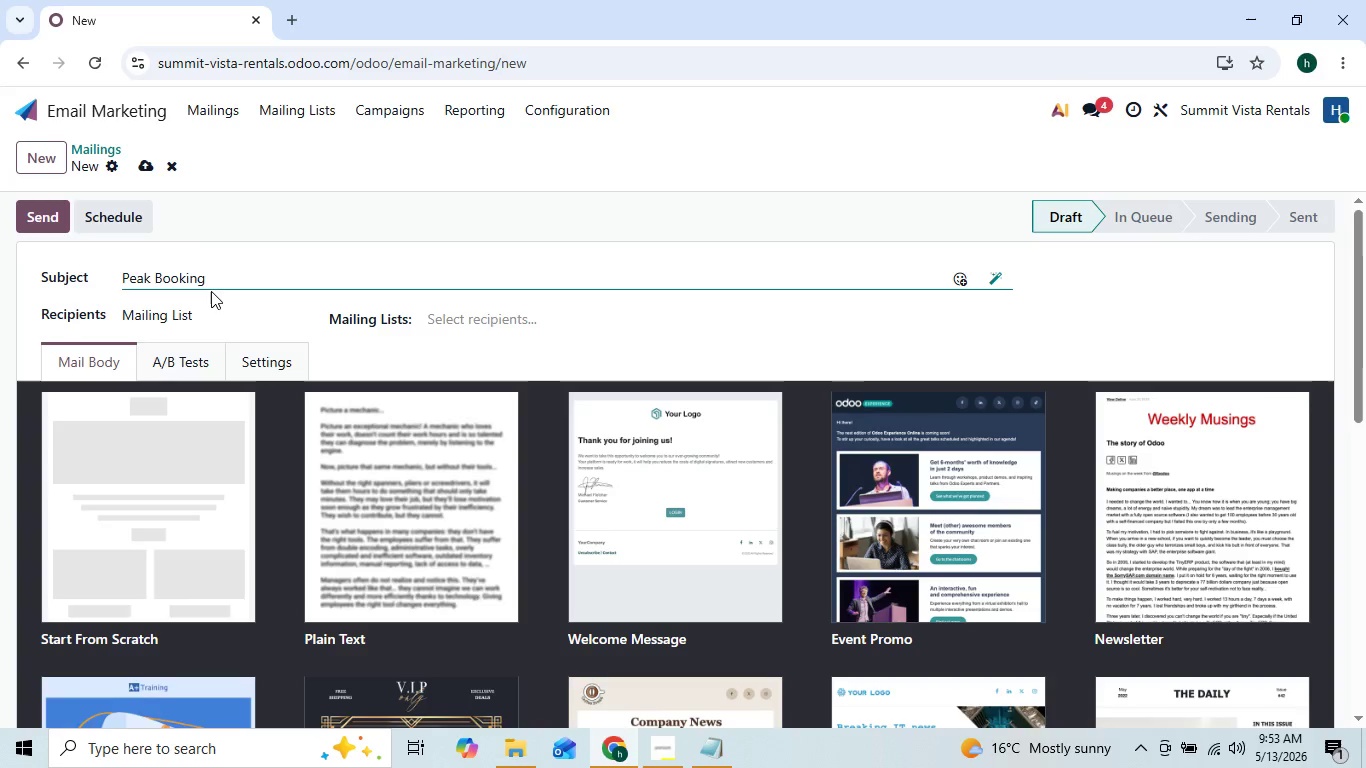 
wait(5.36)
 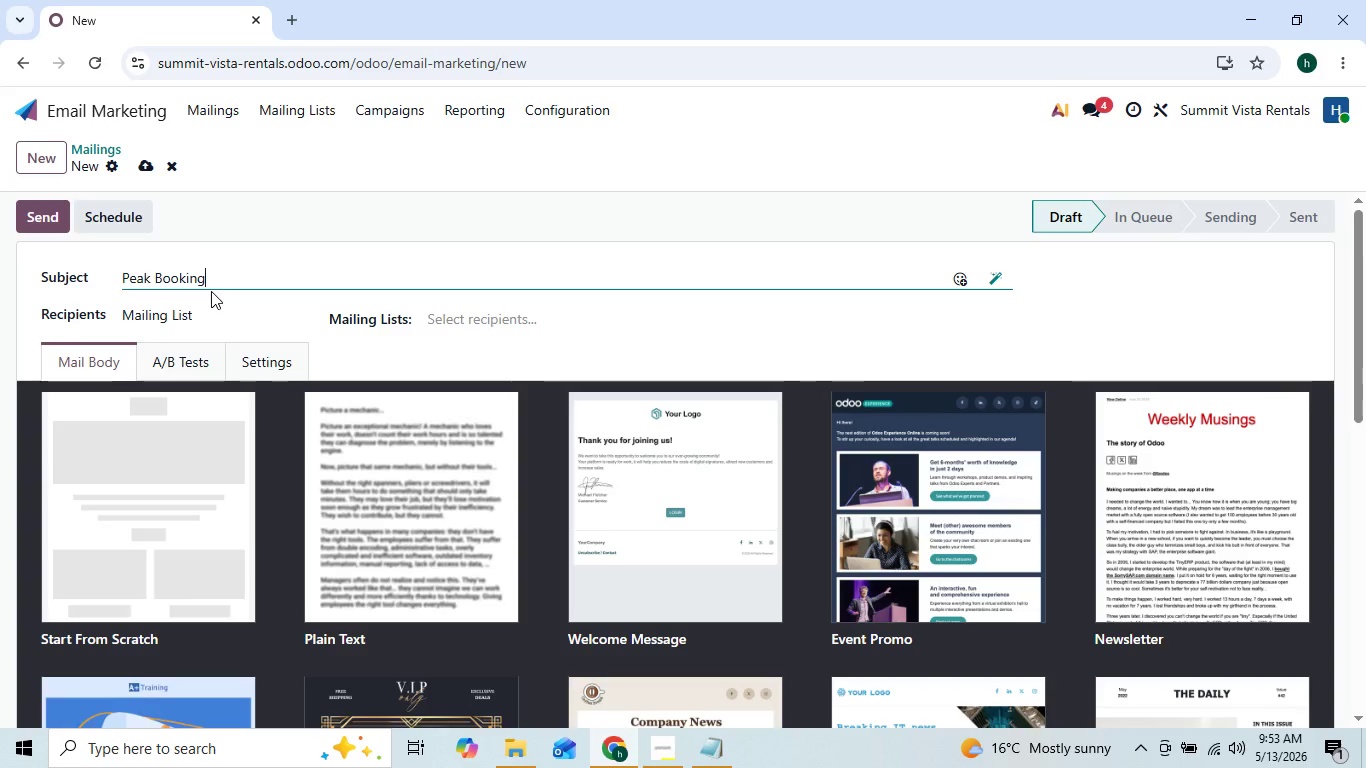 
left_click([135, 394])
 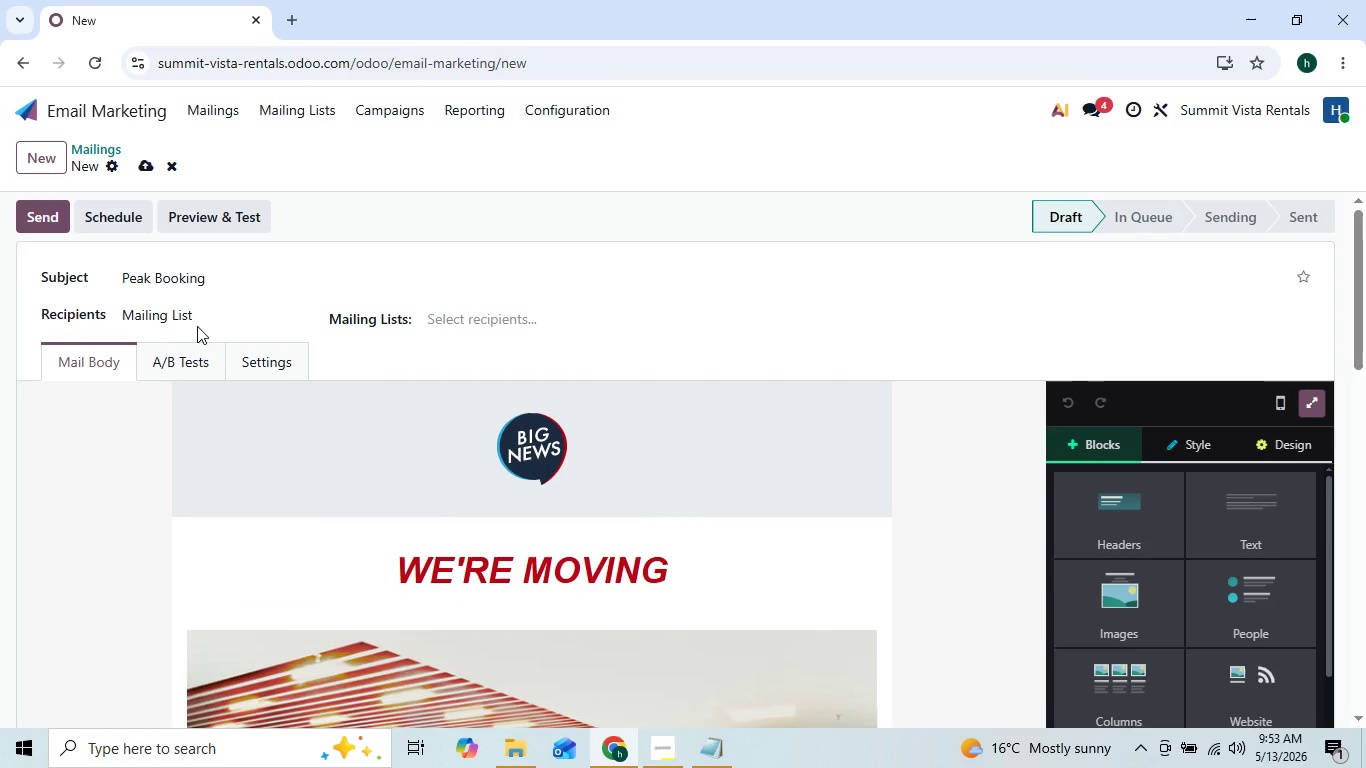 
left_click([225, 297])
 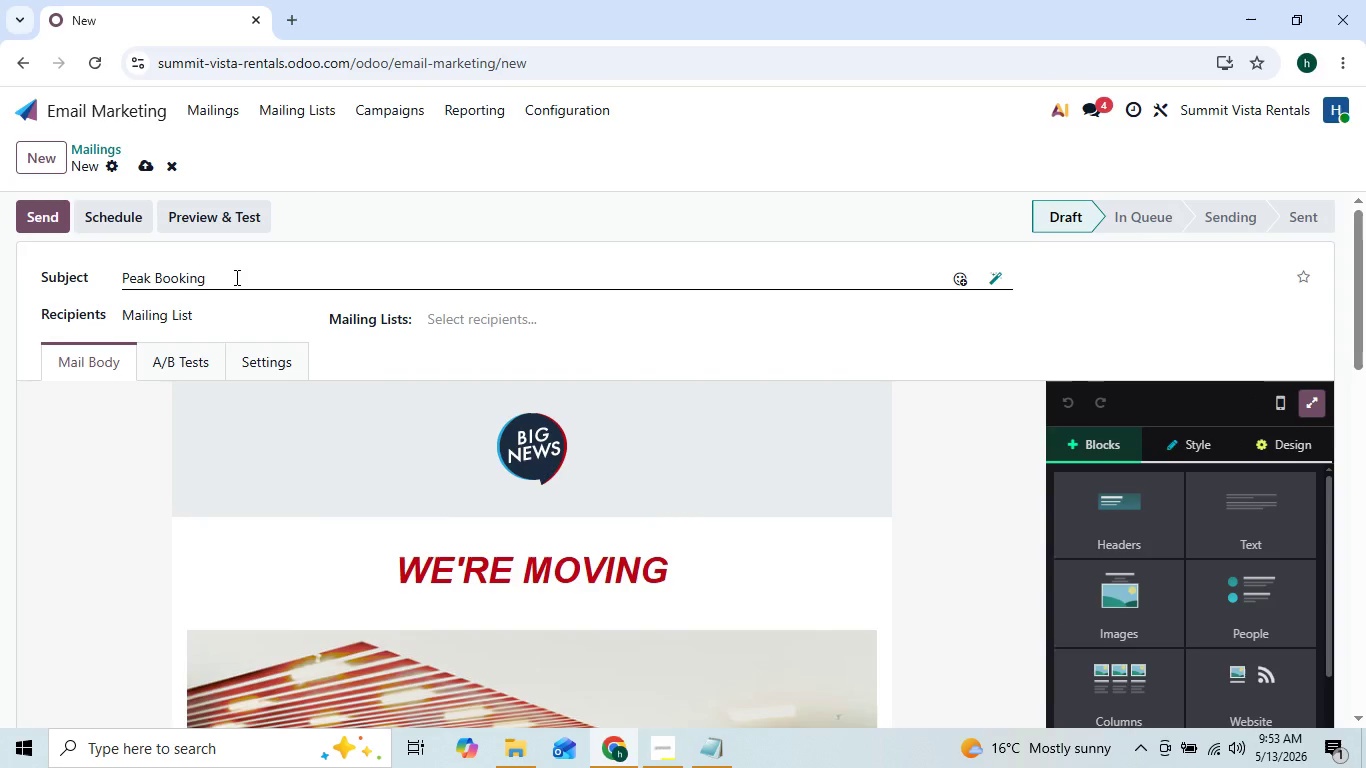 
left_click([235, 277])
 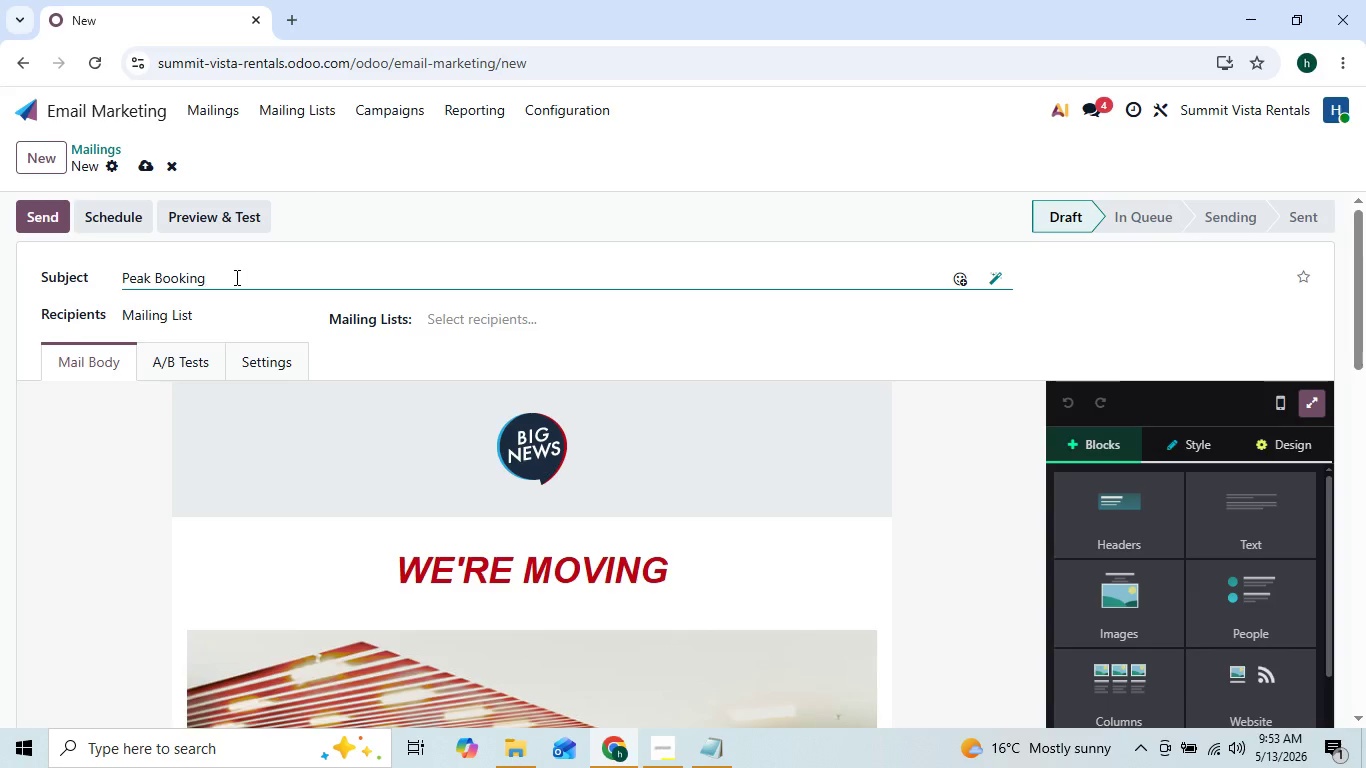 
type( Seasonal is Approching)
 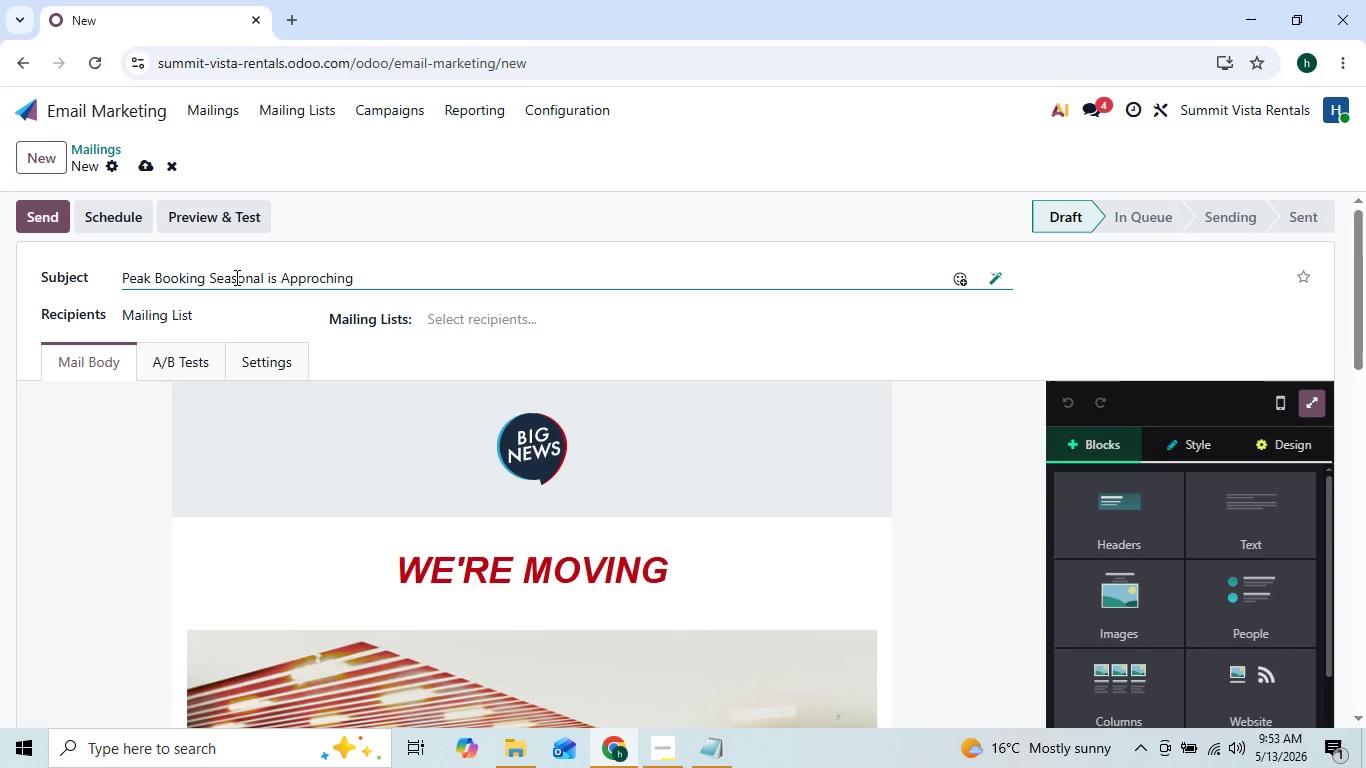 
key(ArrowLeft)
 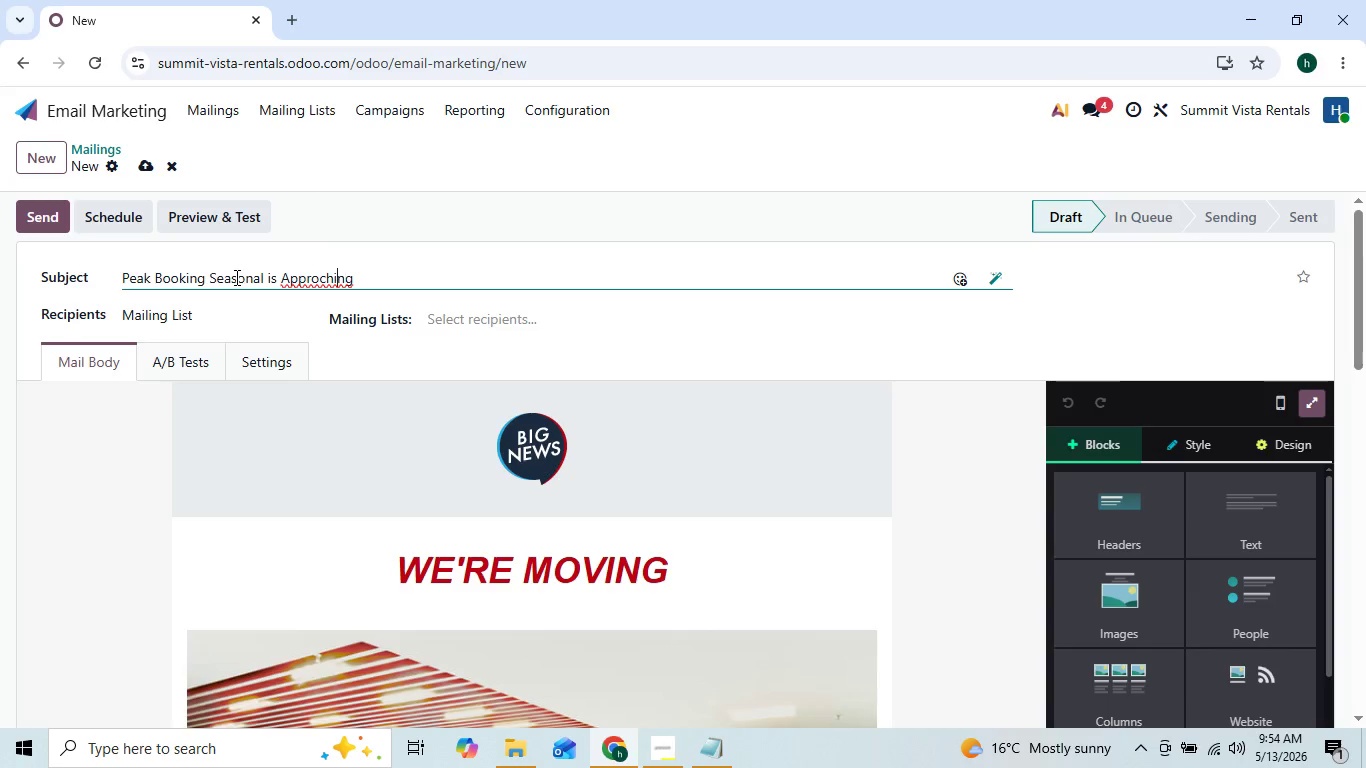 
key(ArrowLeft)
 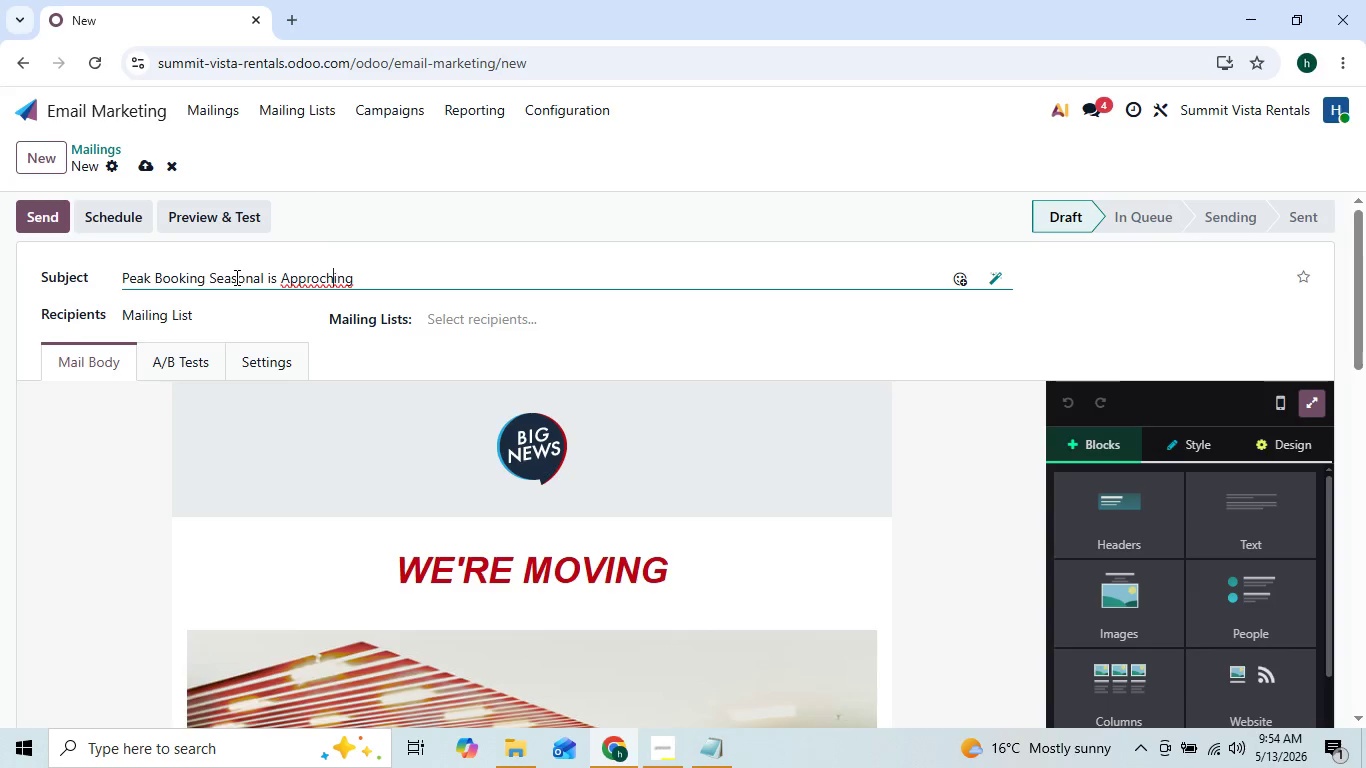 
key(ArrowLeft)
 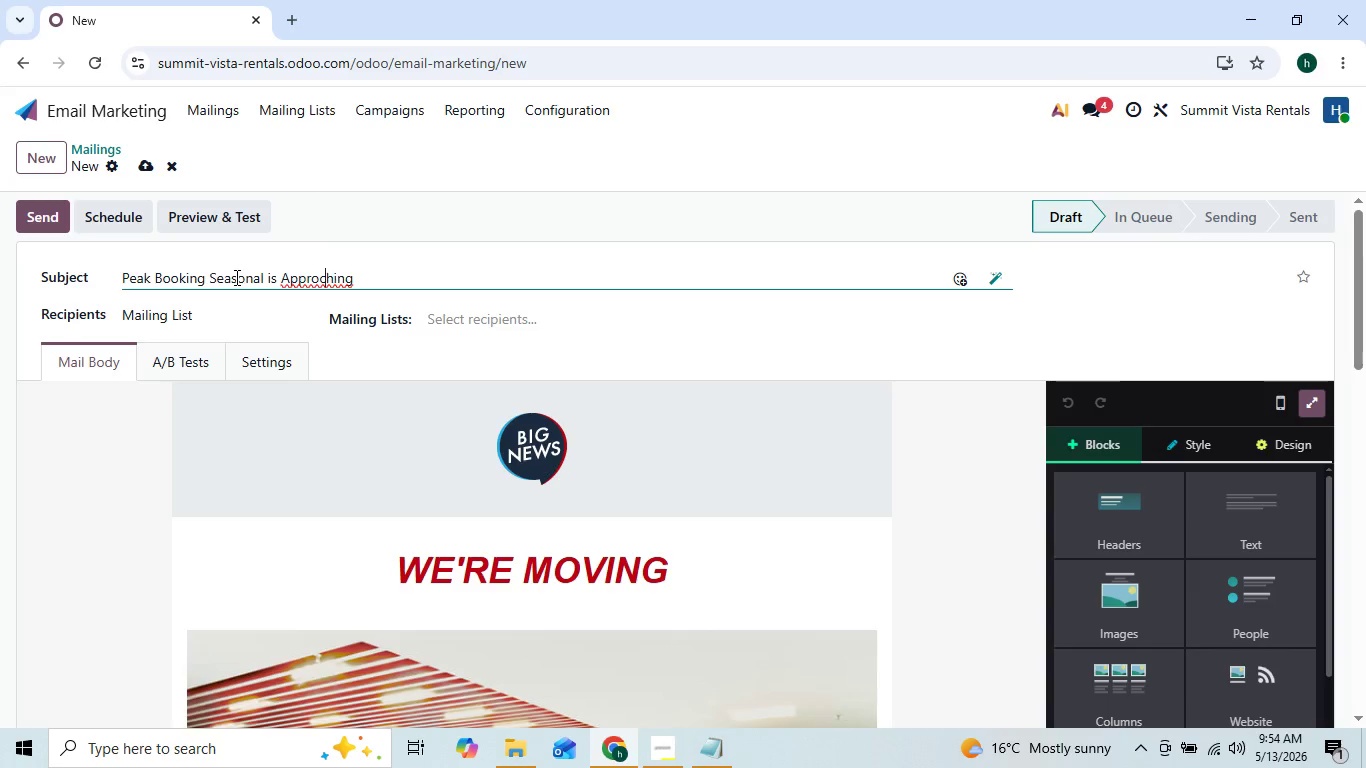 
key(ArrowLeft)
 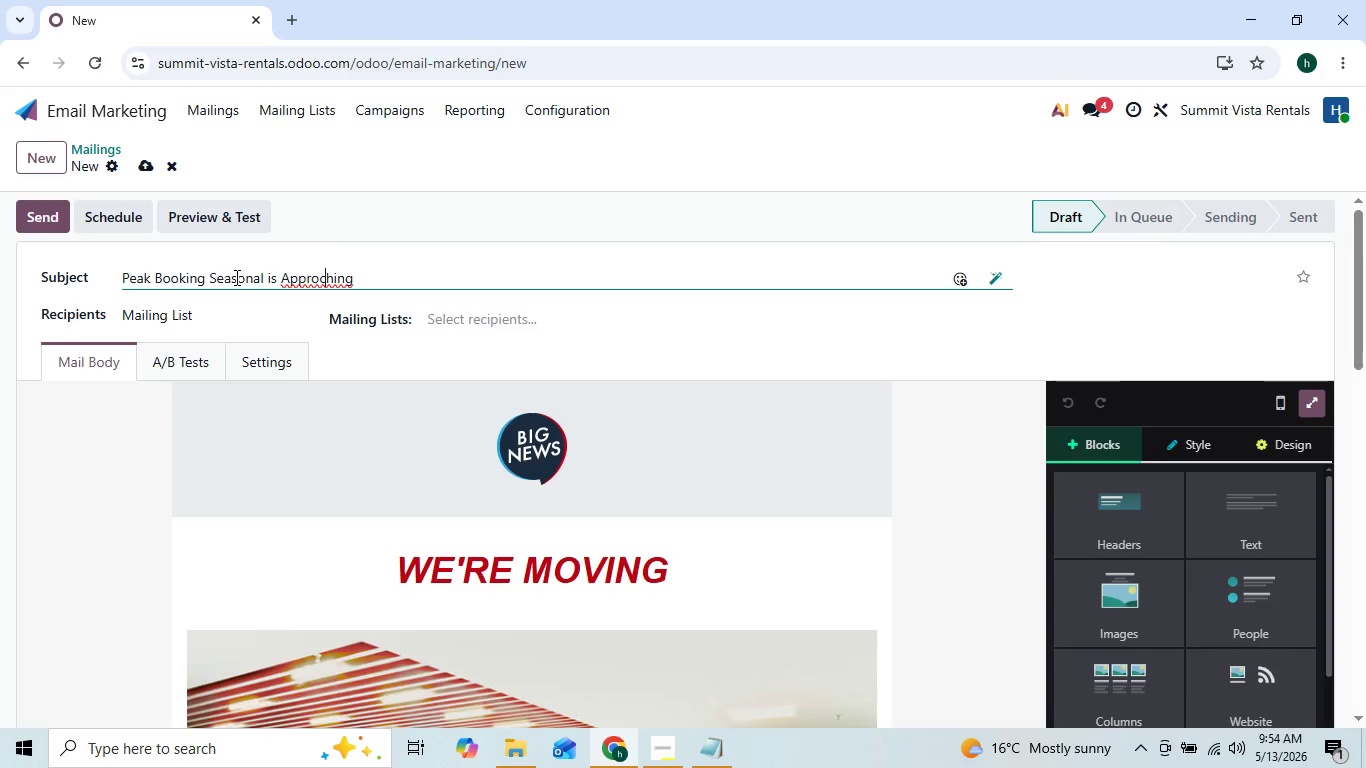 
key(ArrowLeft)
 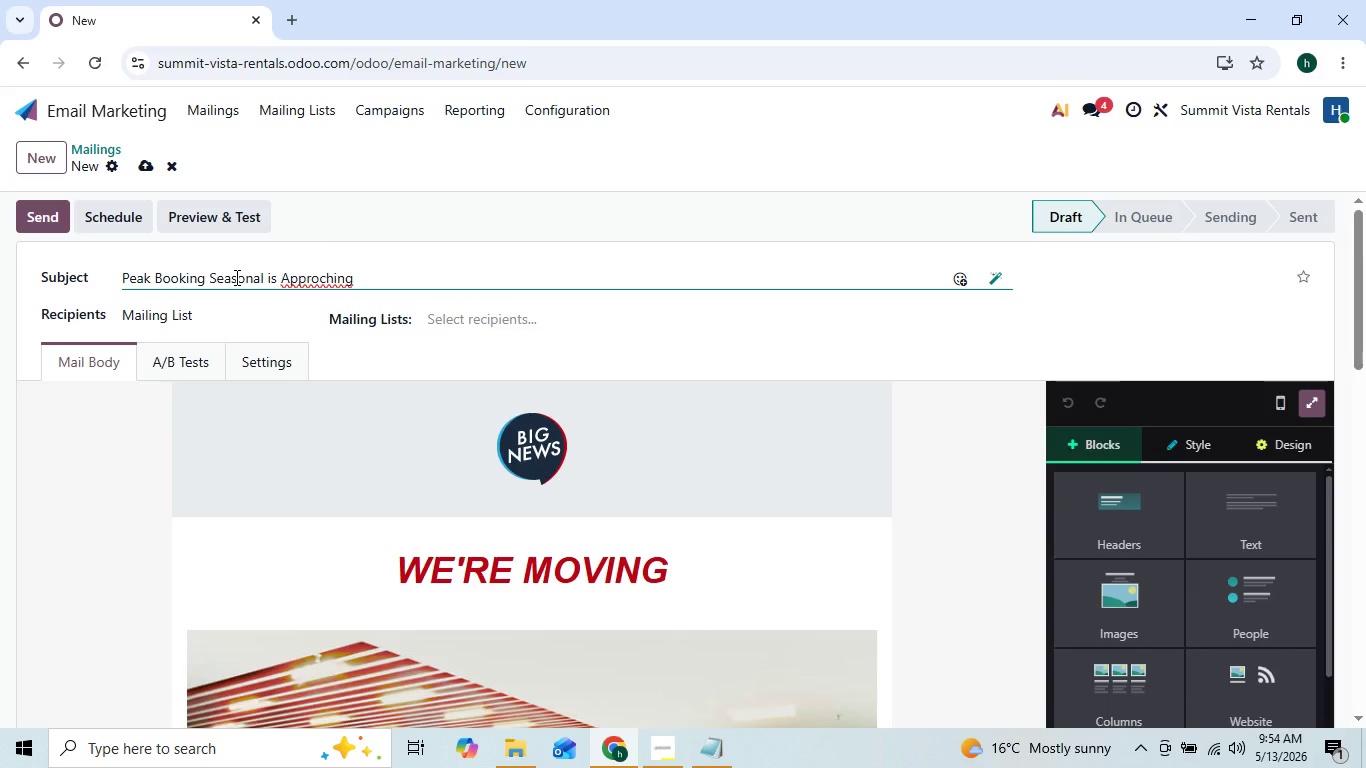 
key(A)
 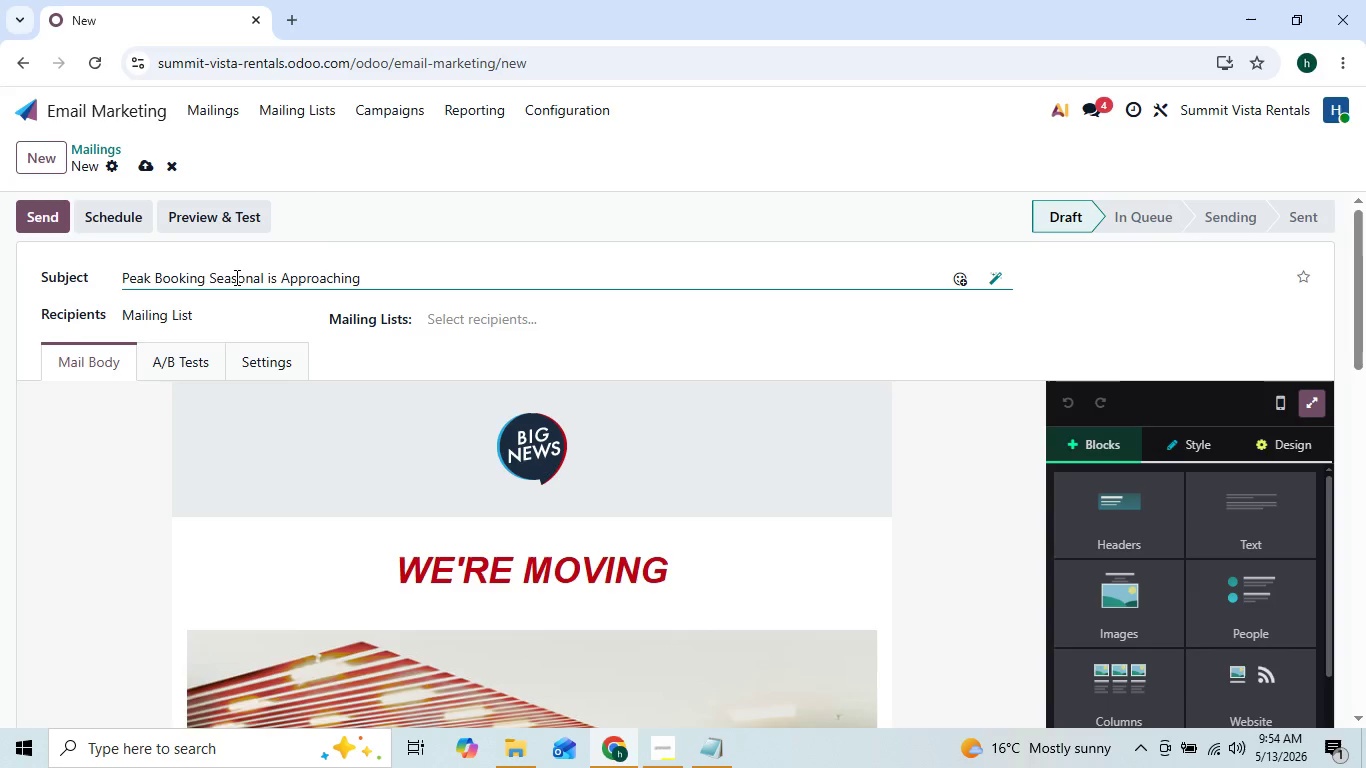 
key(ArrowRight)
 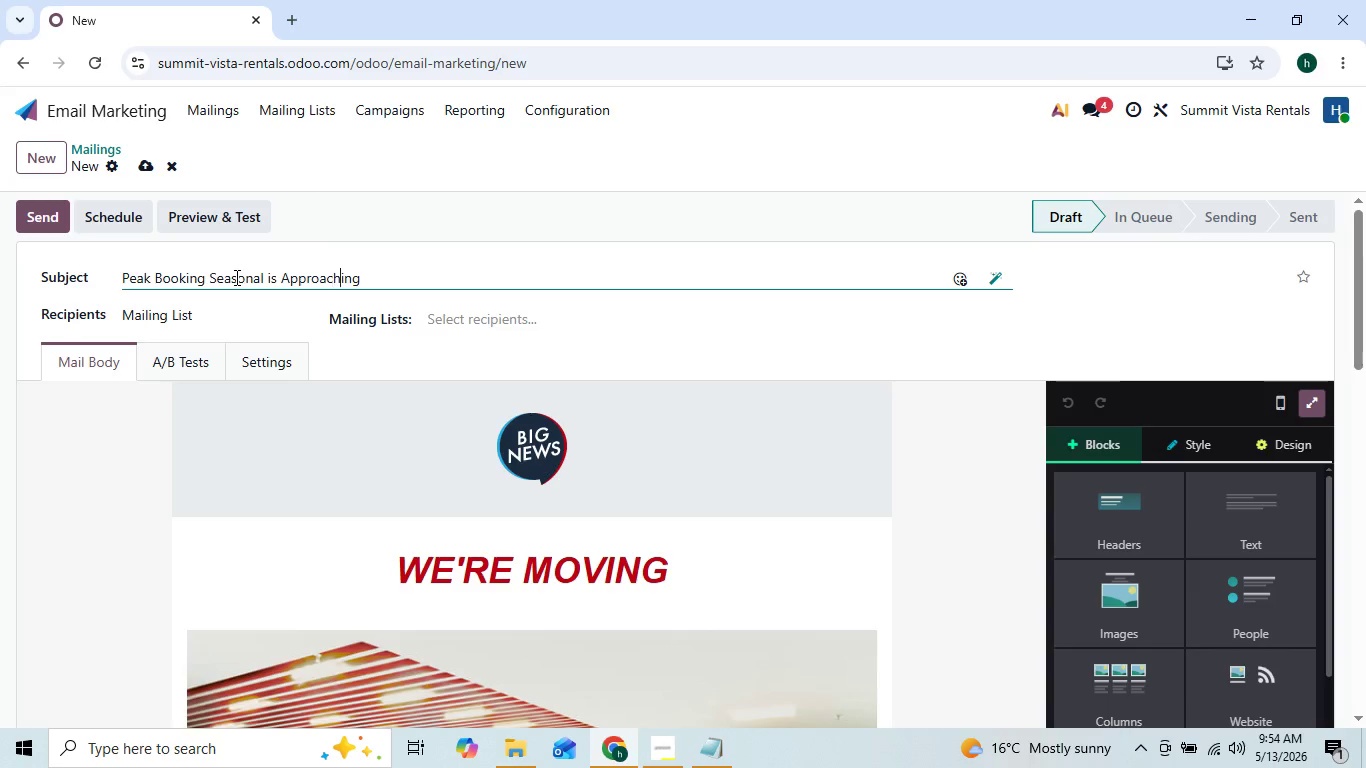 
key(ArrowRight)
 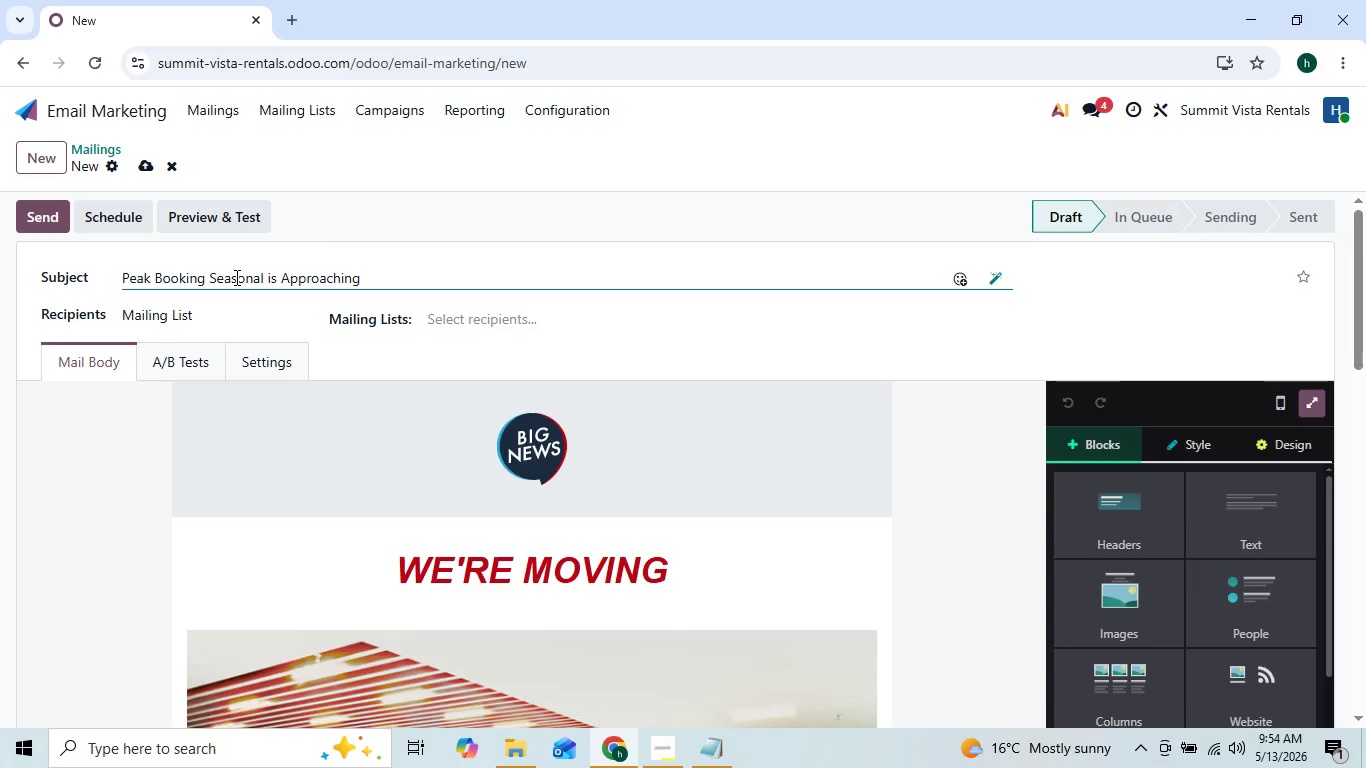 
key(ArrowRight)
 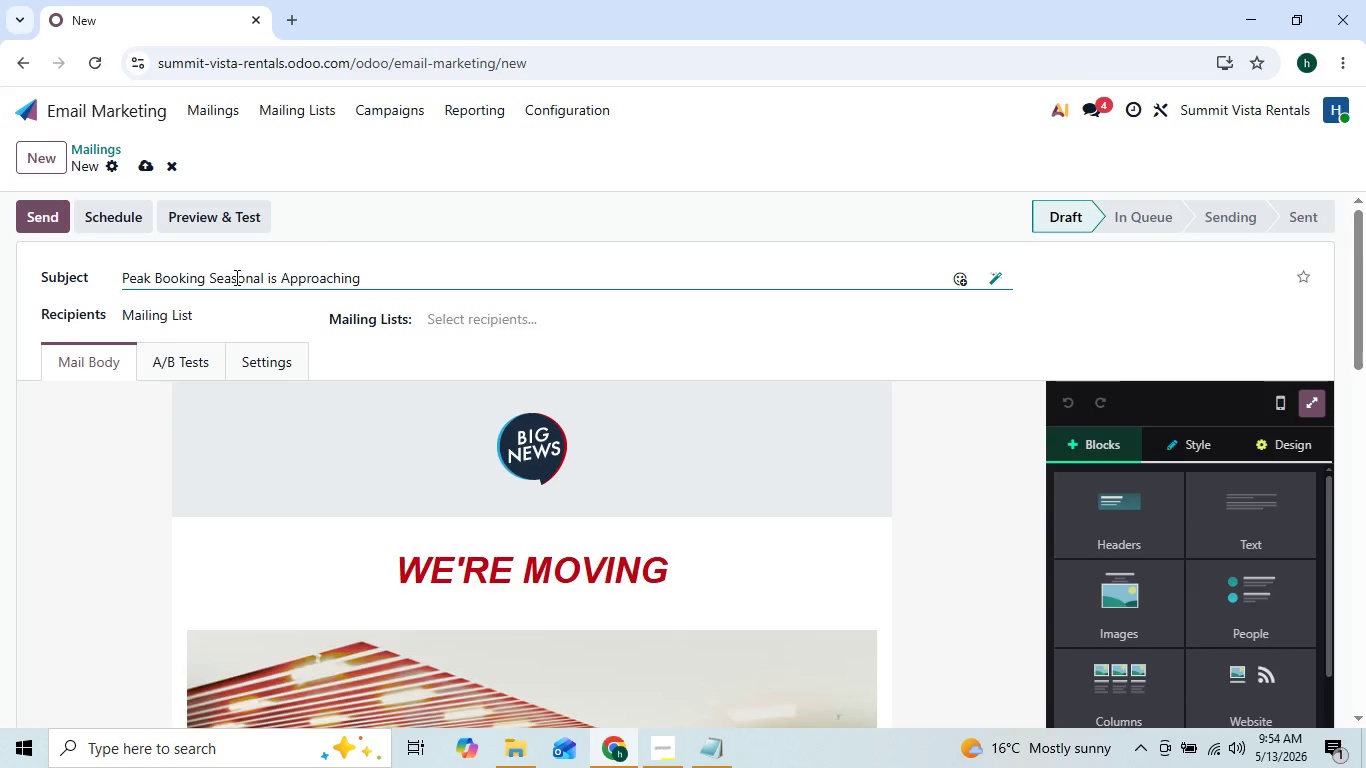 
key(ArrowRight)
 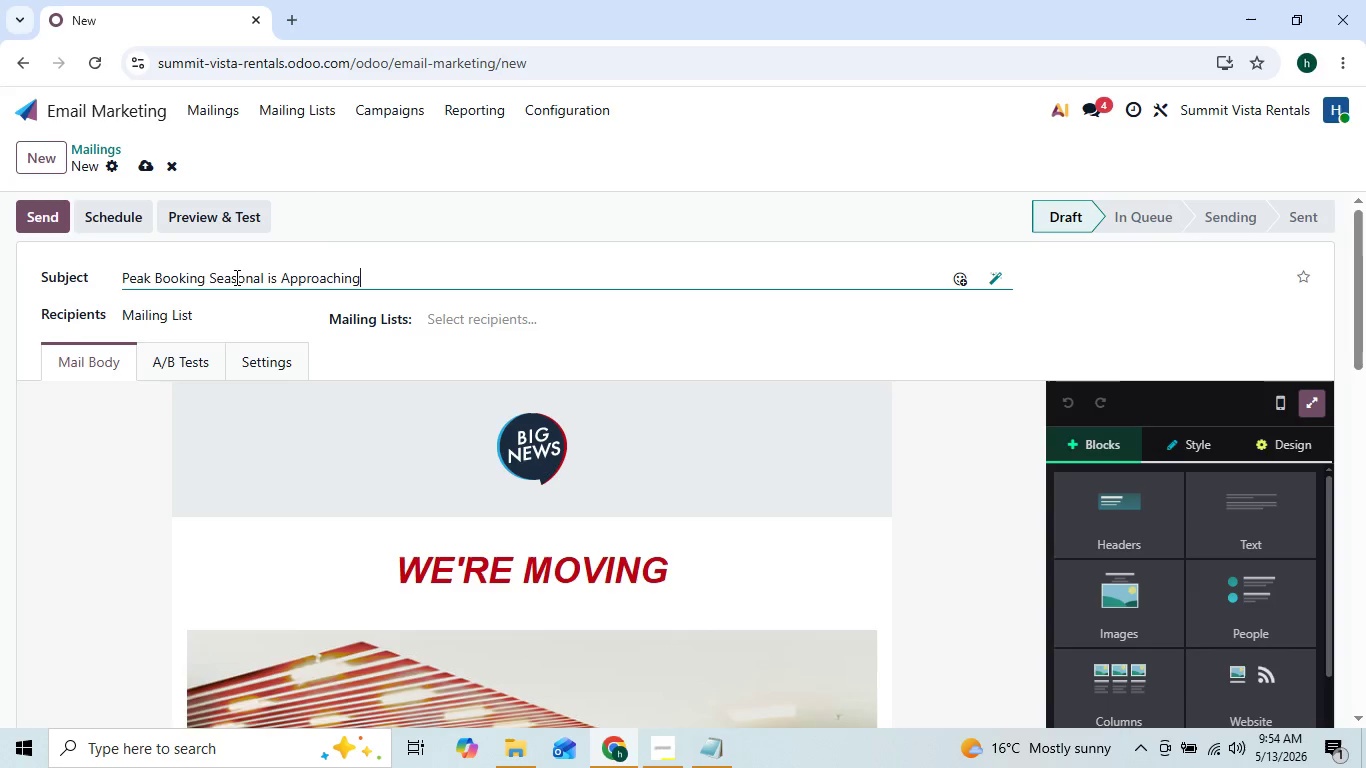 
key(ArrowRight)
 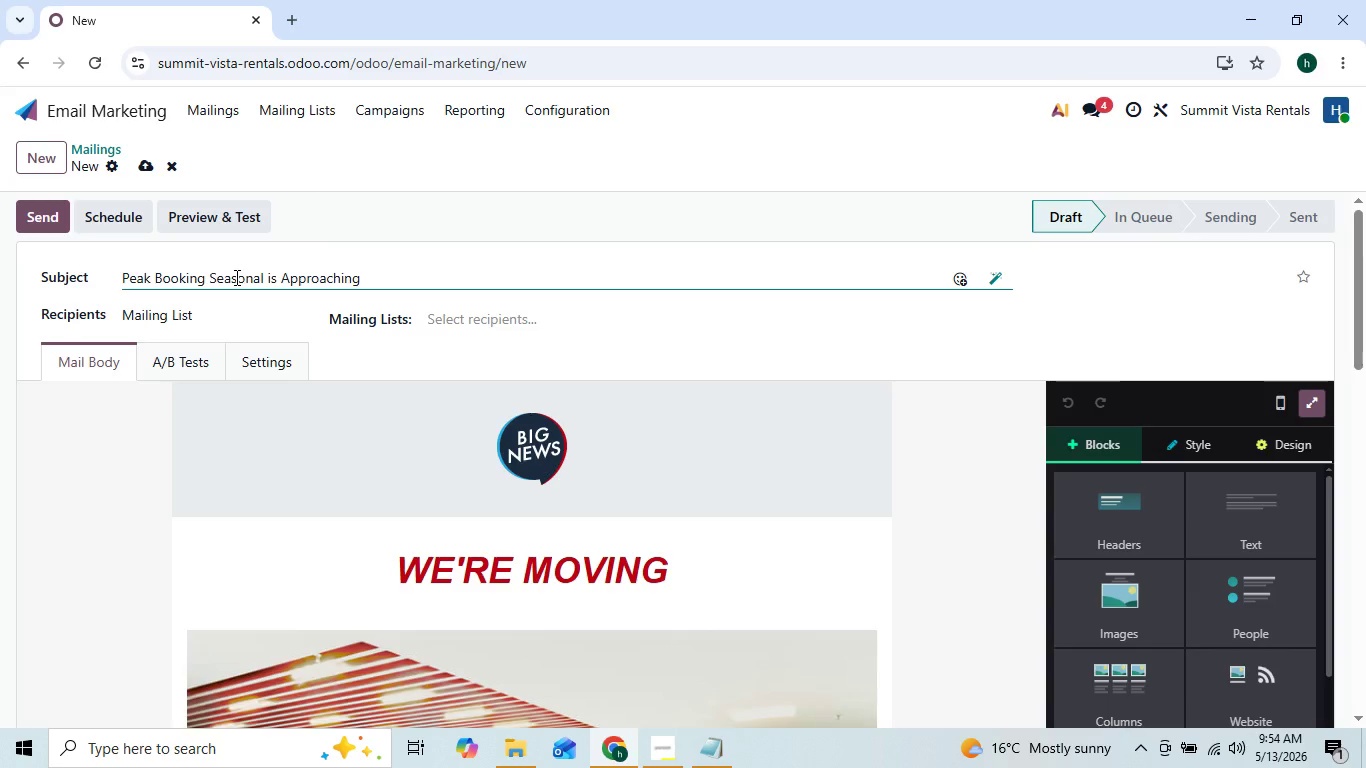 
type( - is your )
 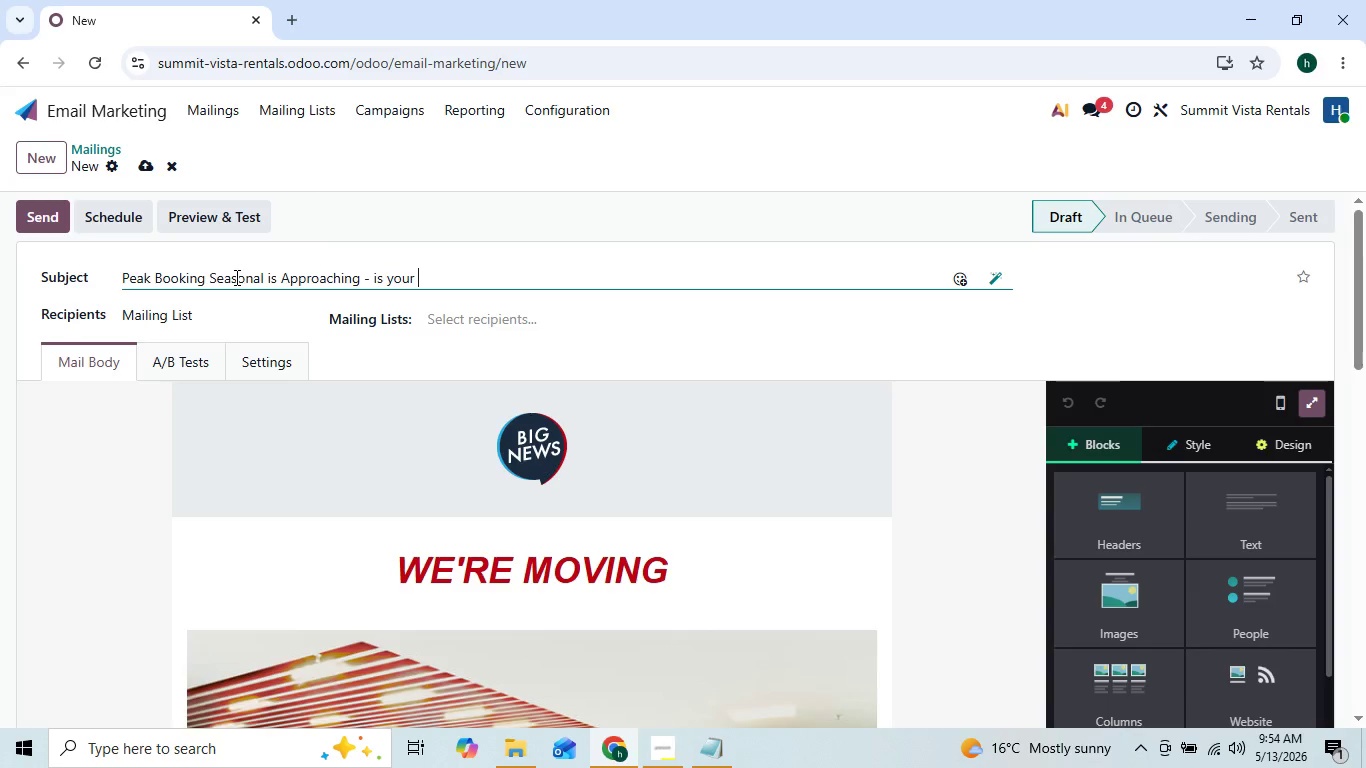 
key(ArrowLeft)
 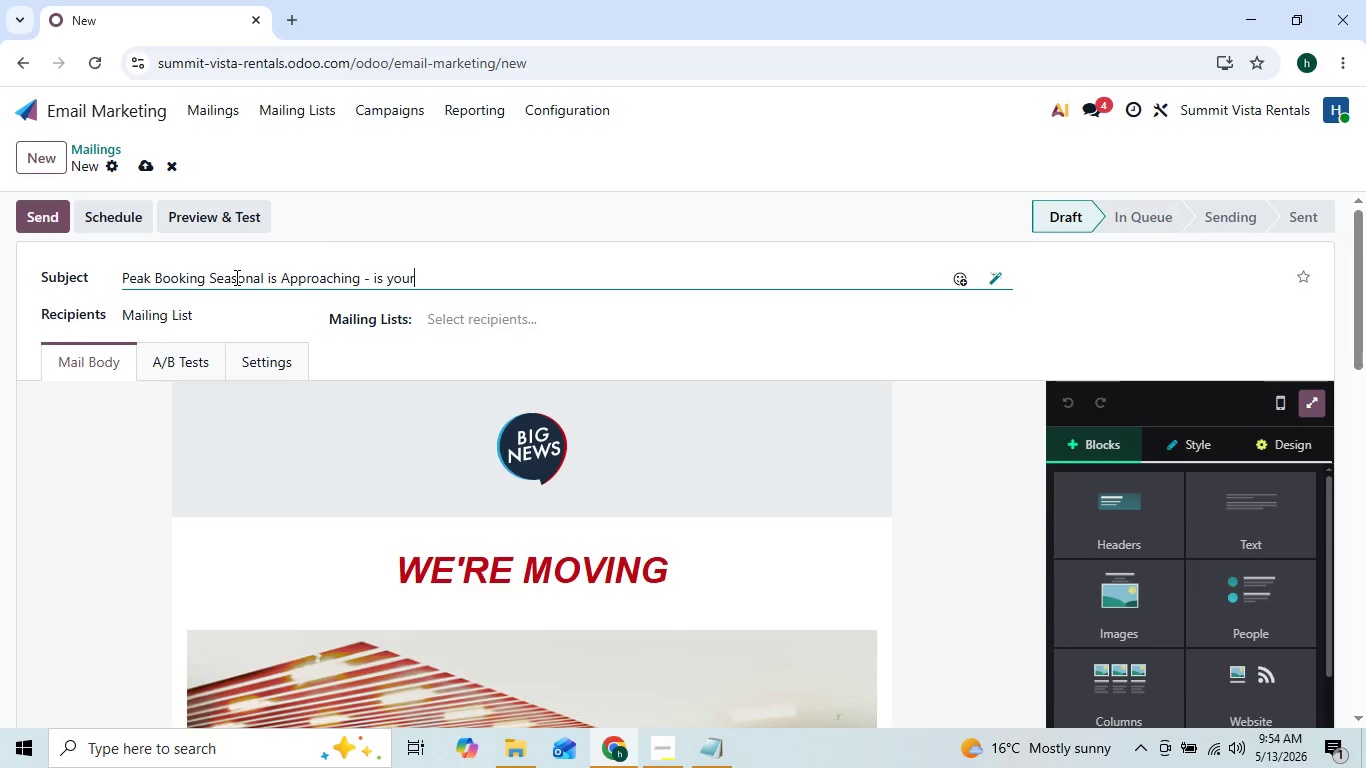 
key(ArrowLeft)
 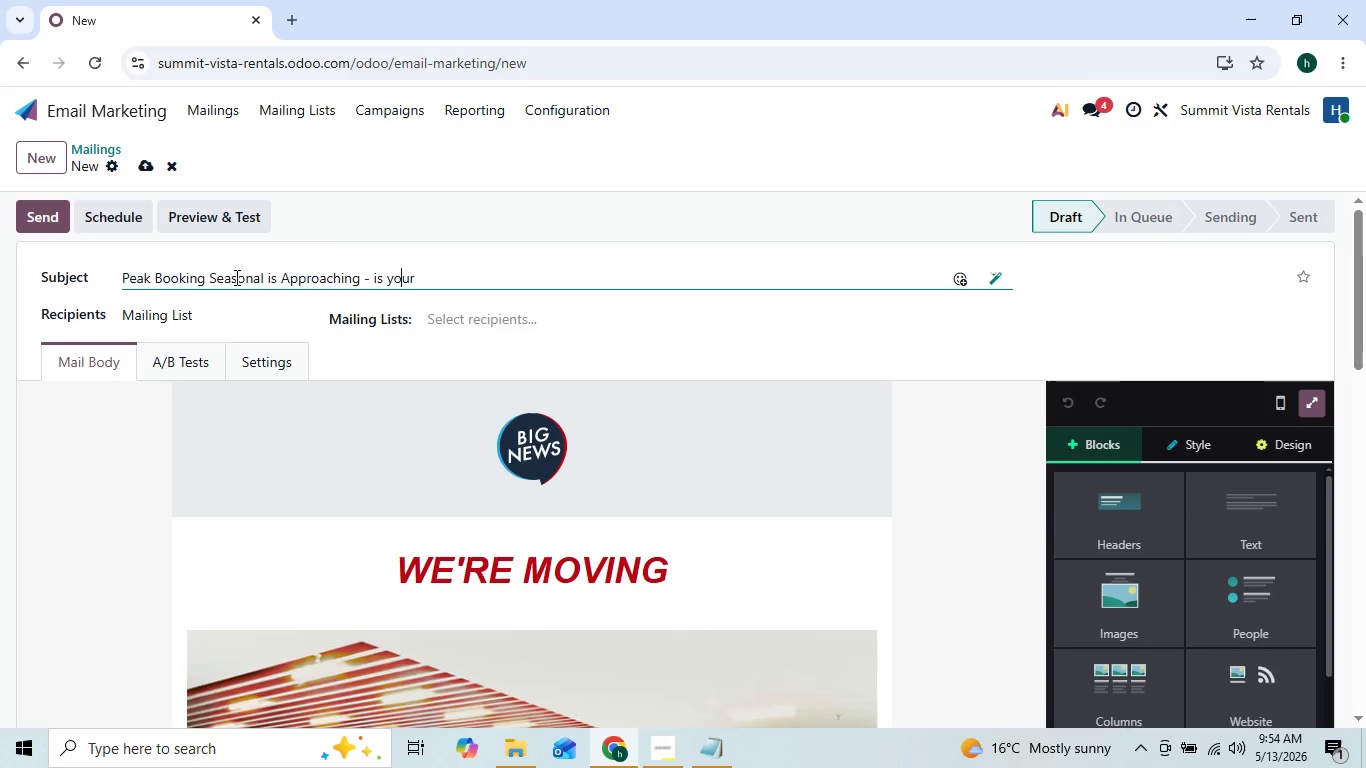 
key(ArrowLeft)
 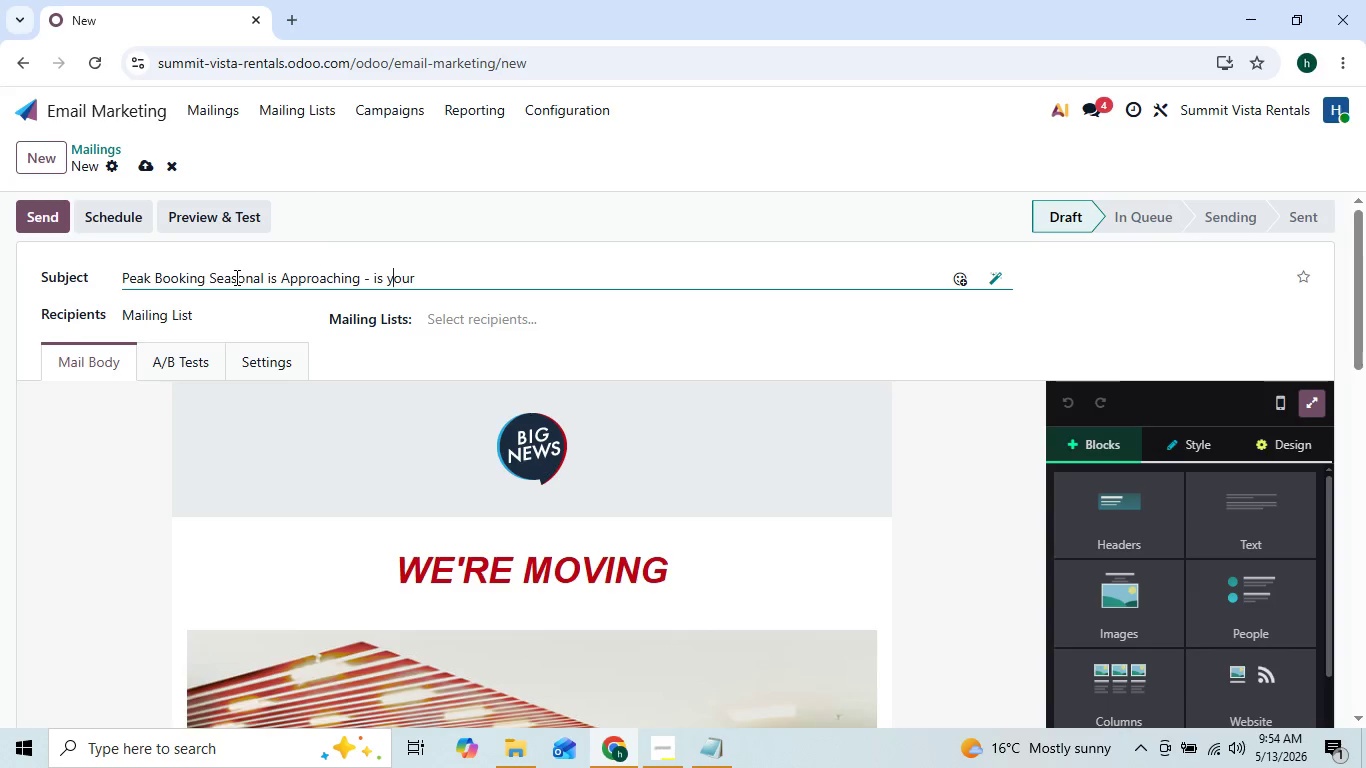 
key(ArrowLeft)
 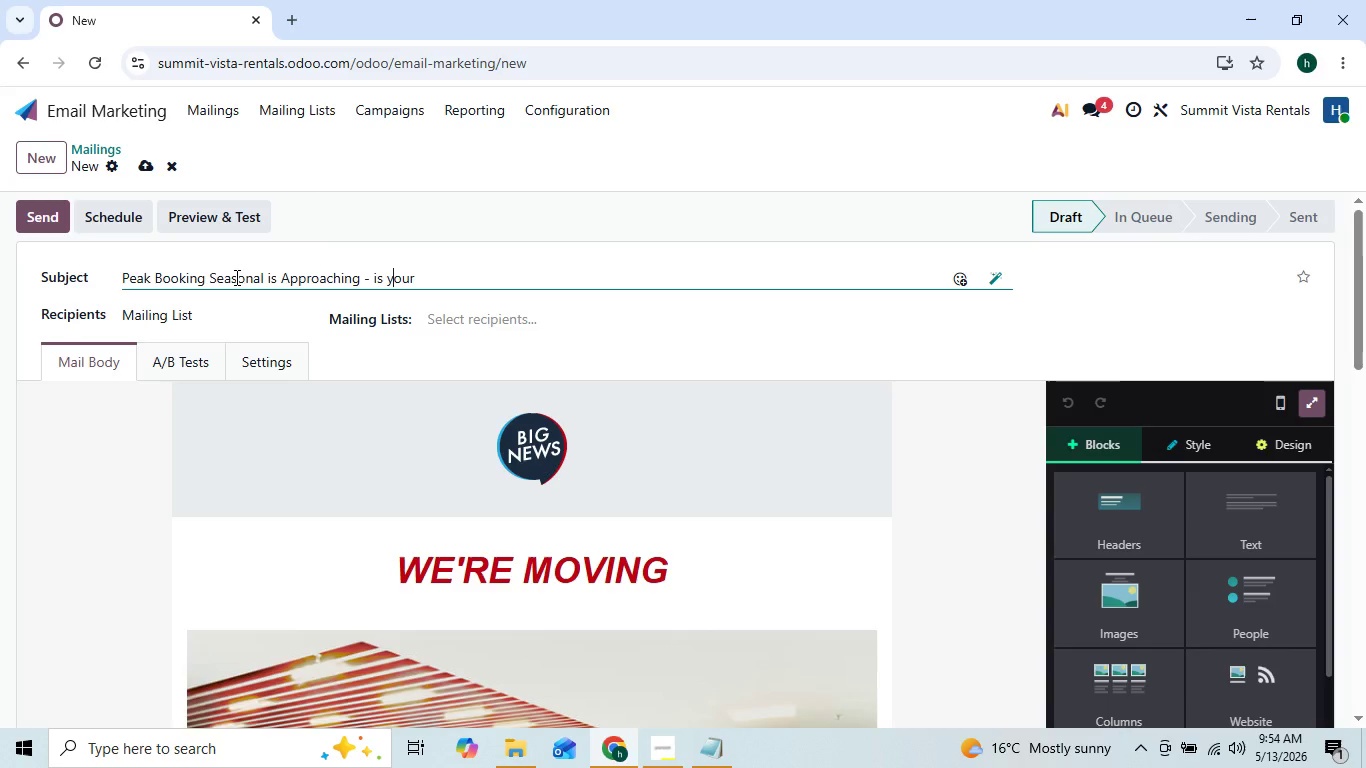 
key(Shift+Backspace)
 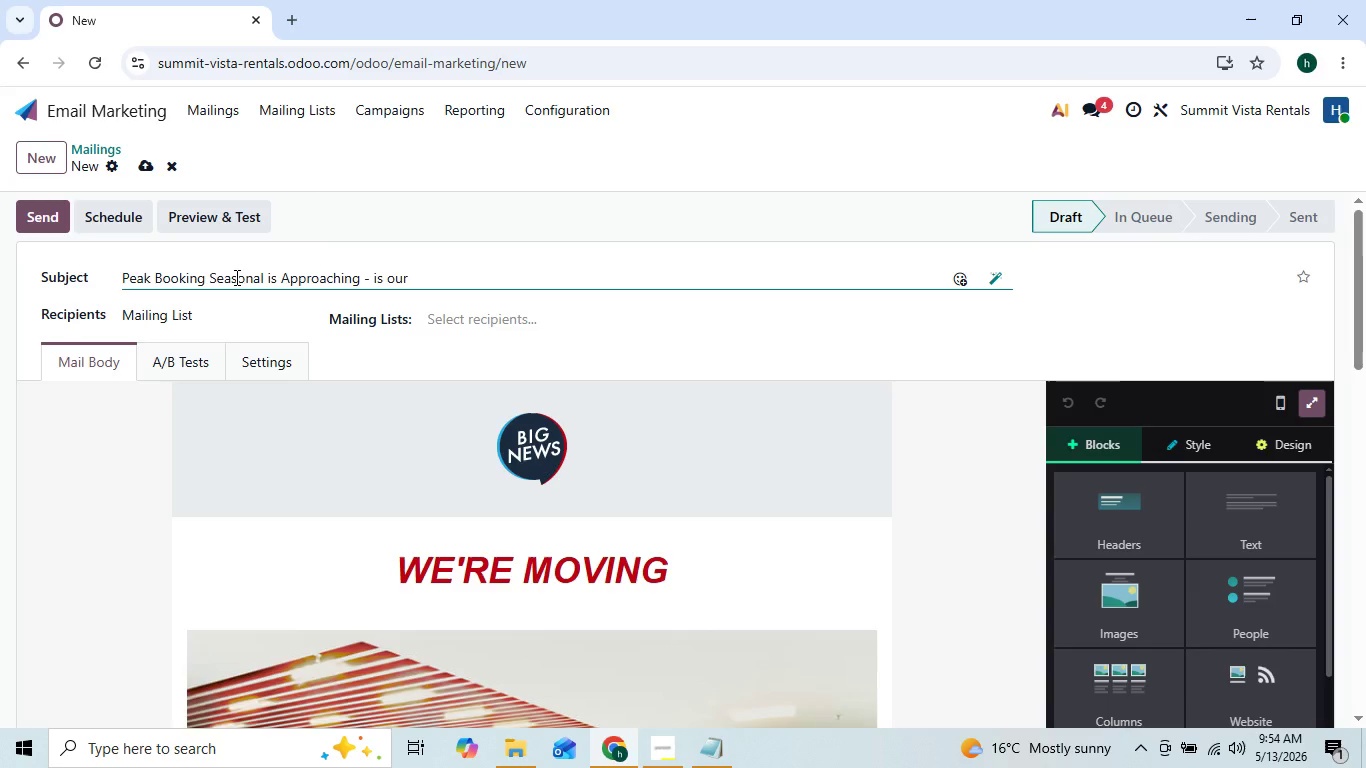 
key(Shift+Y)
 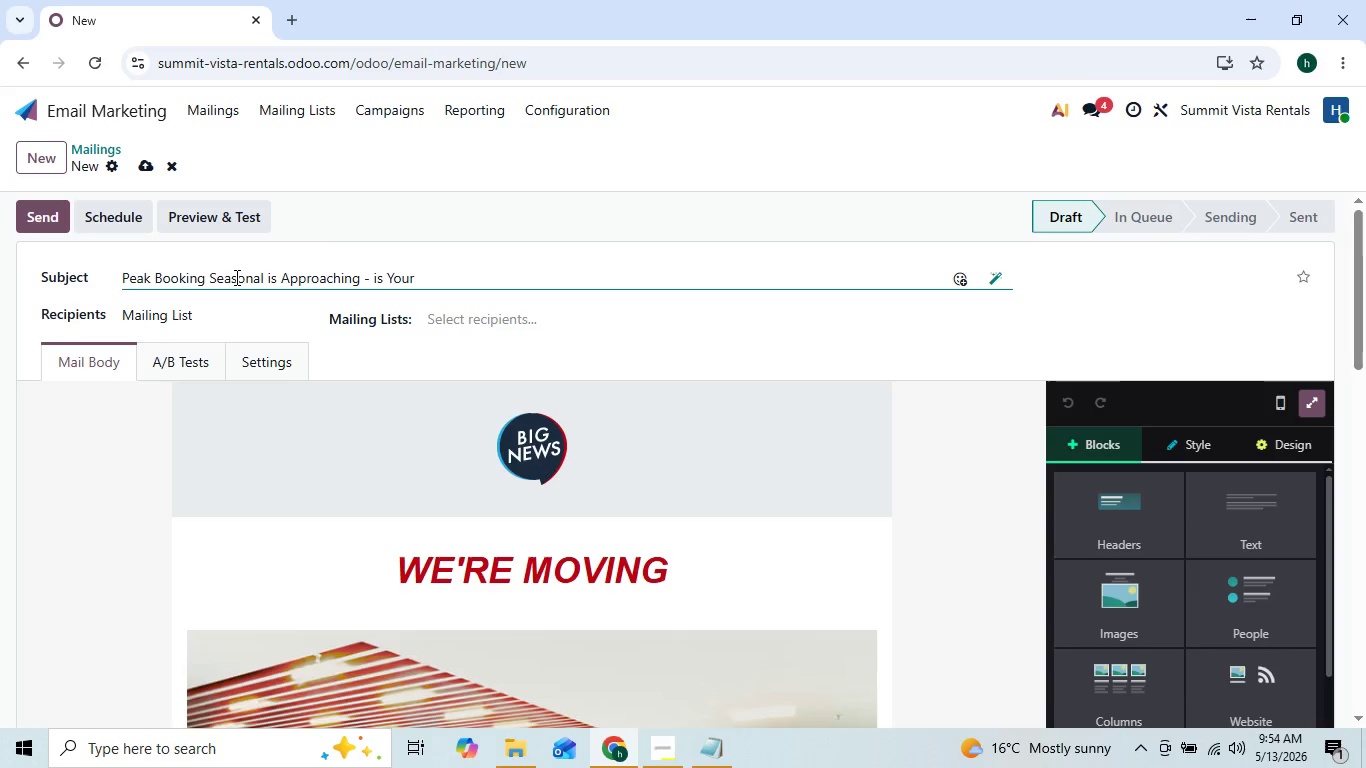 
key(ArrowRight)
 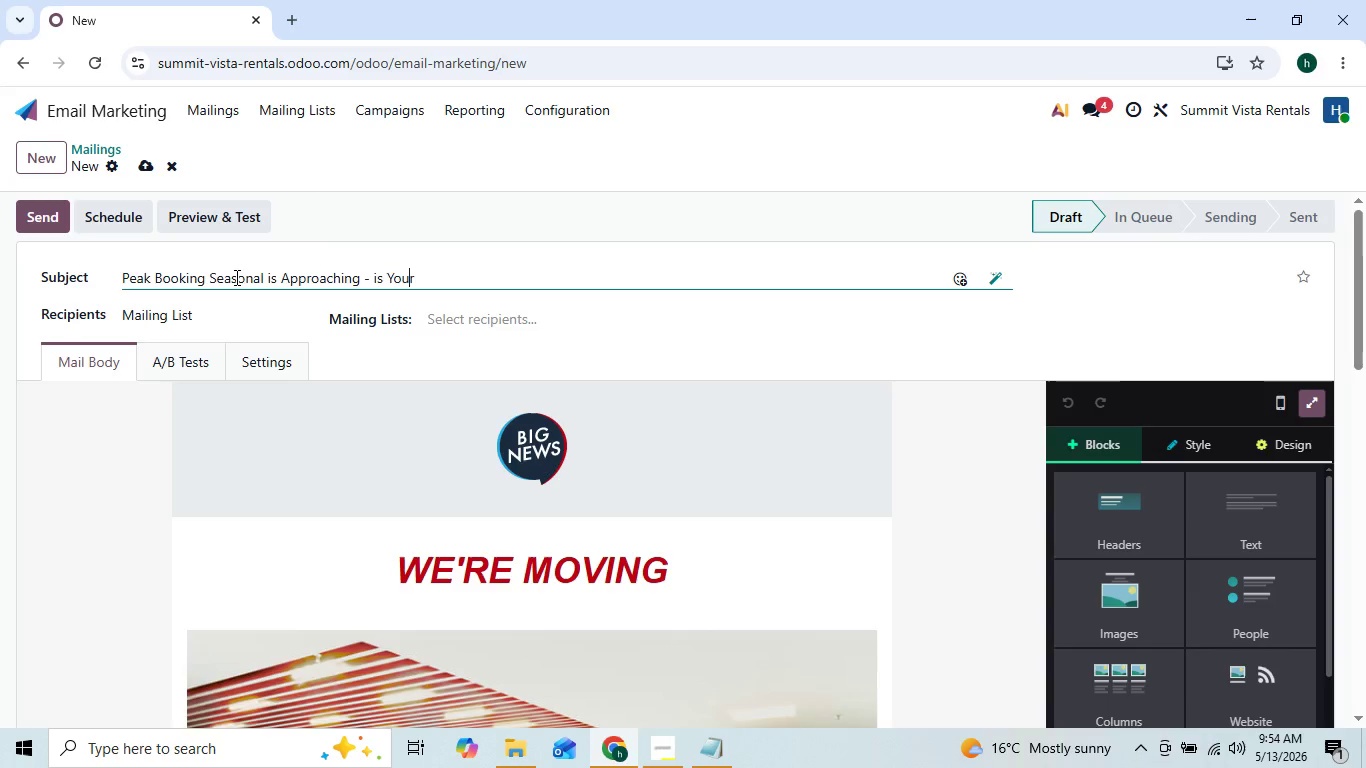 
key(ArrowRight)
 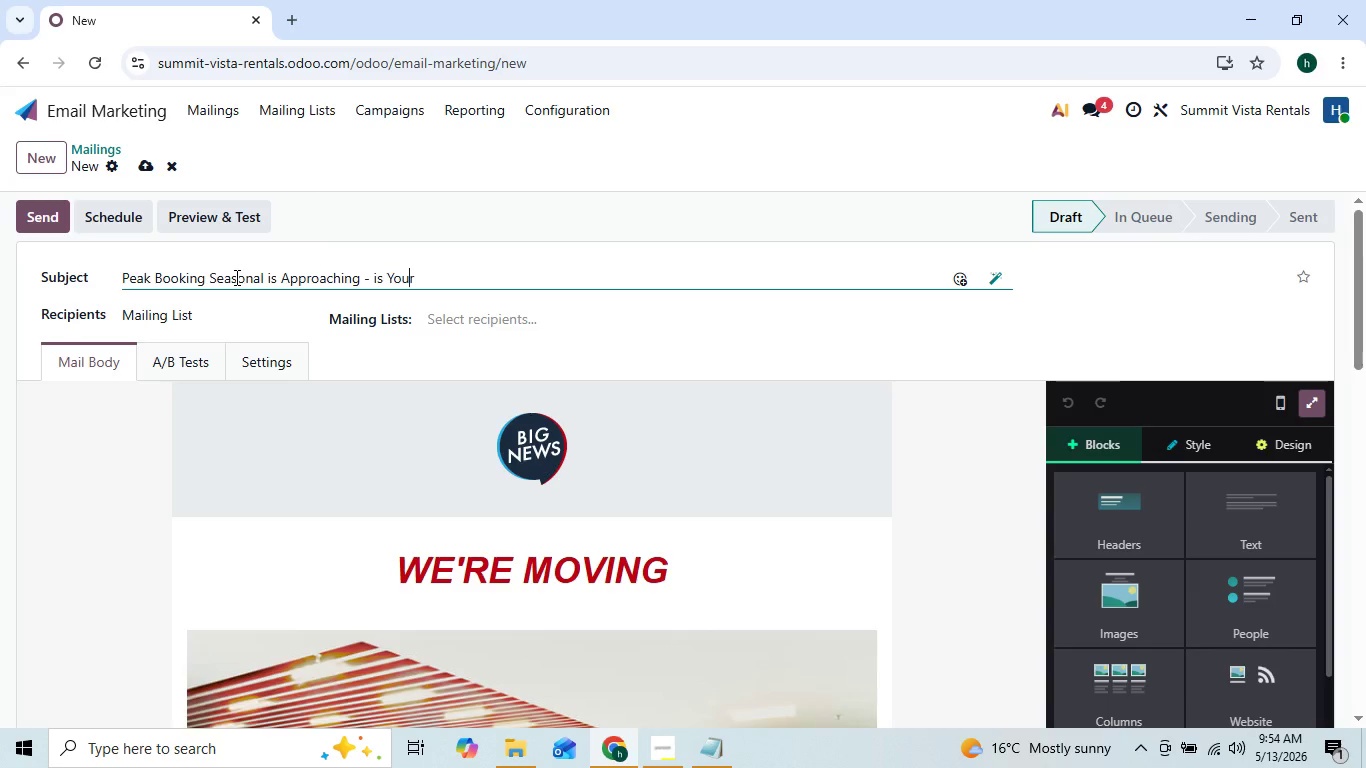 
key(ArrowRight)
 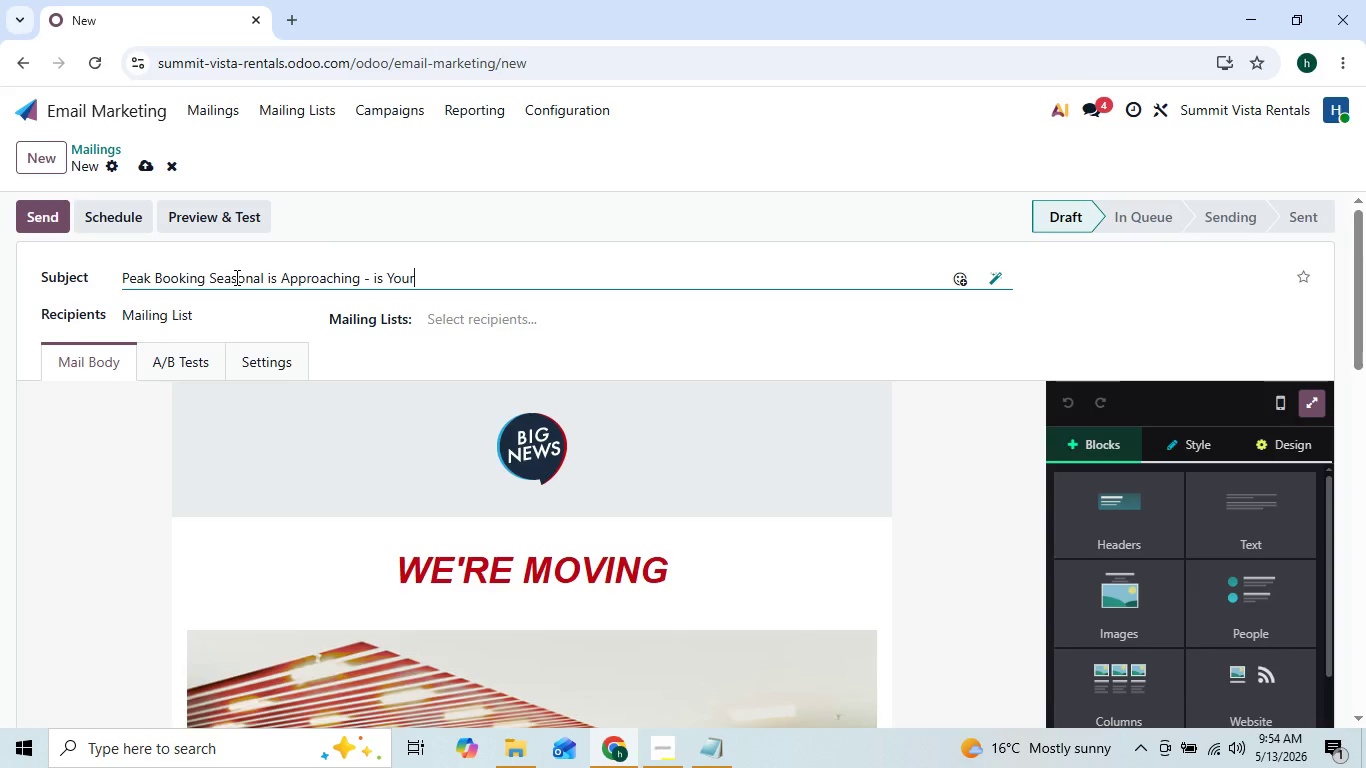 
type( property read)
 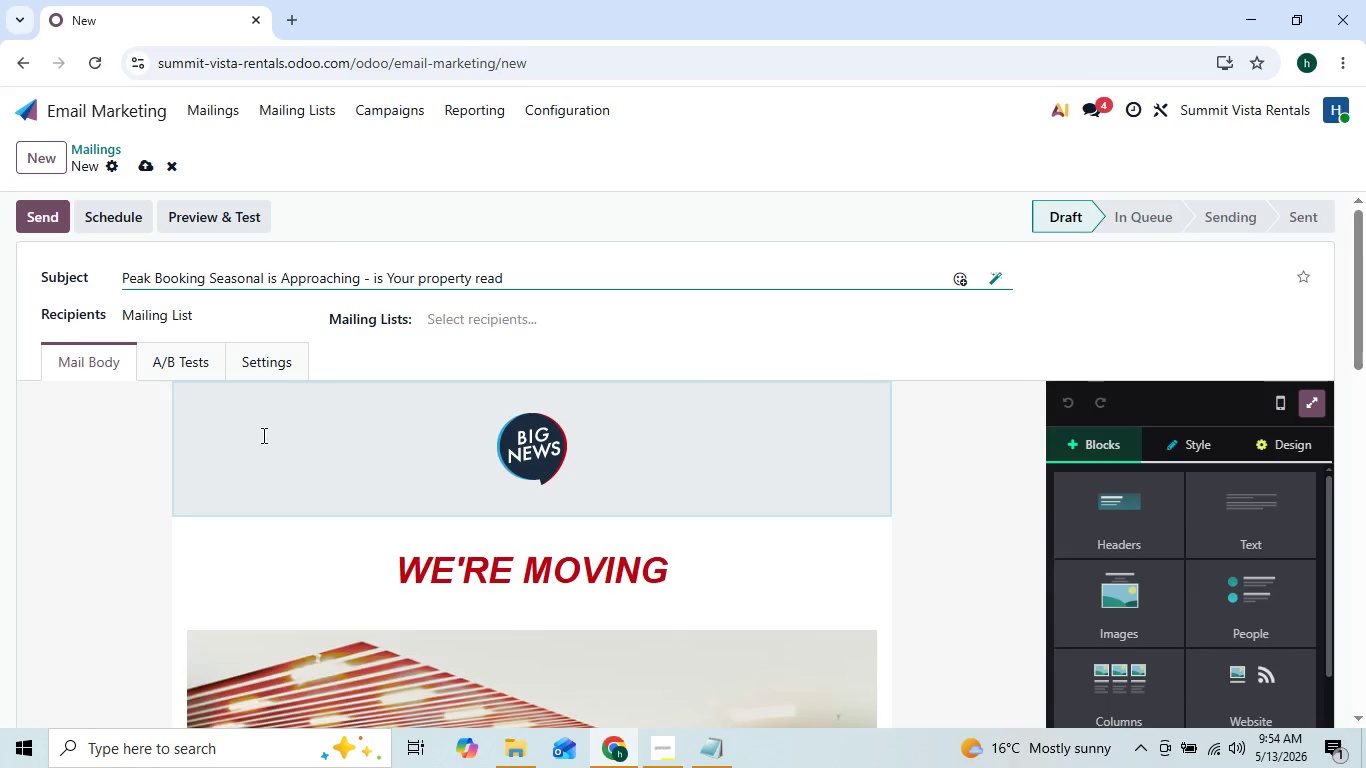 
wait(6.84)
 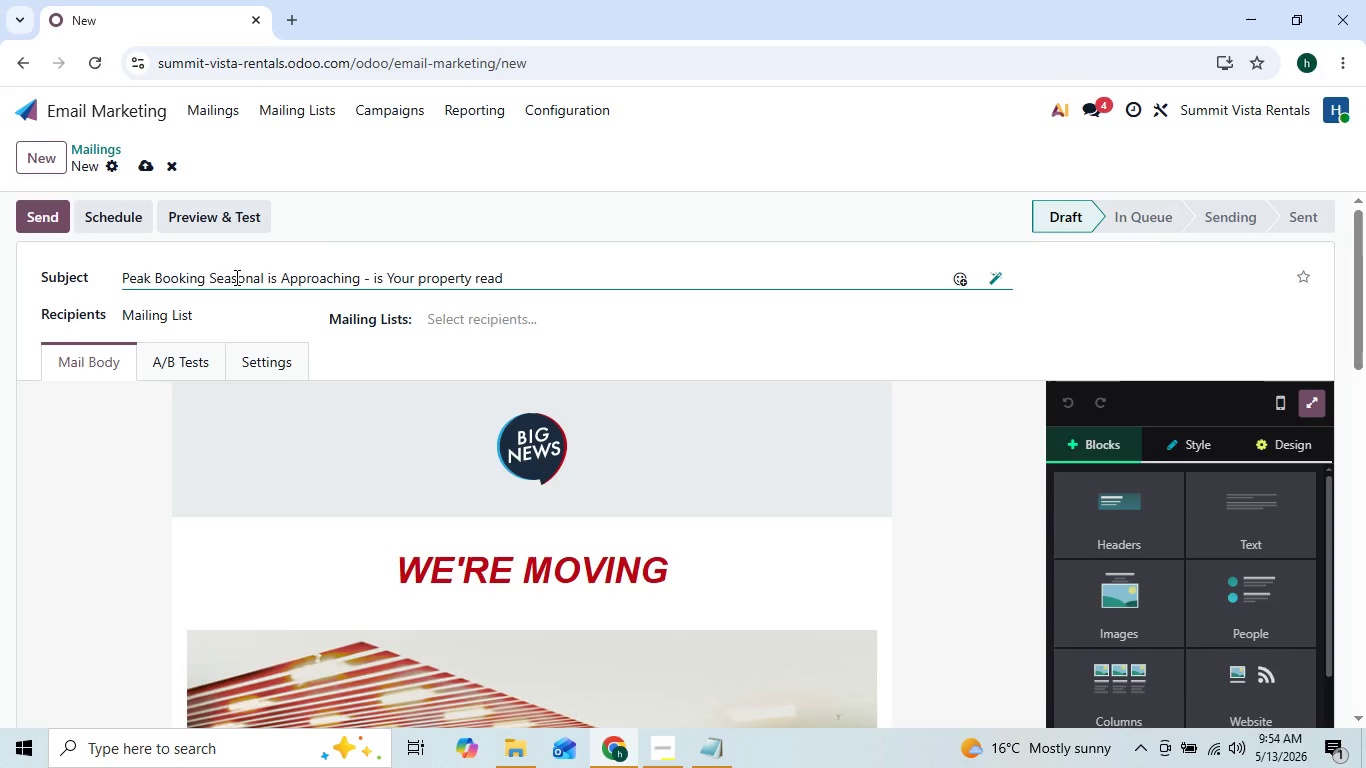 
left_click([771, 485])
 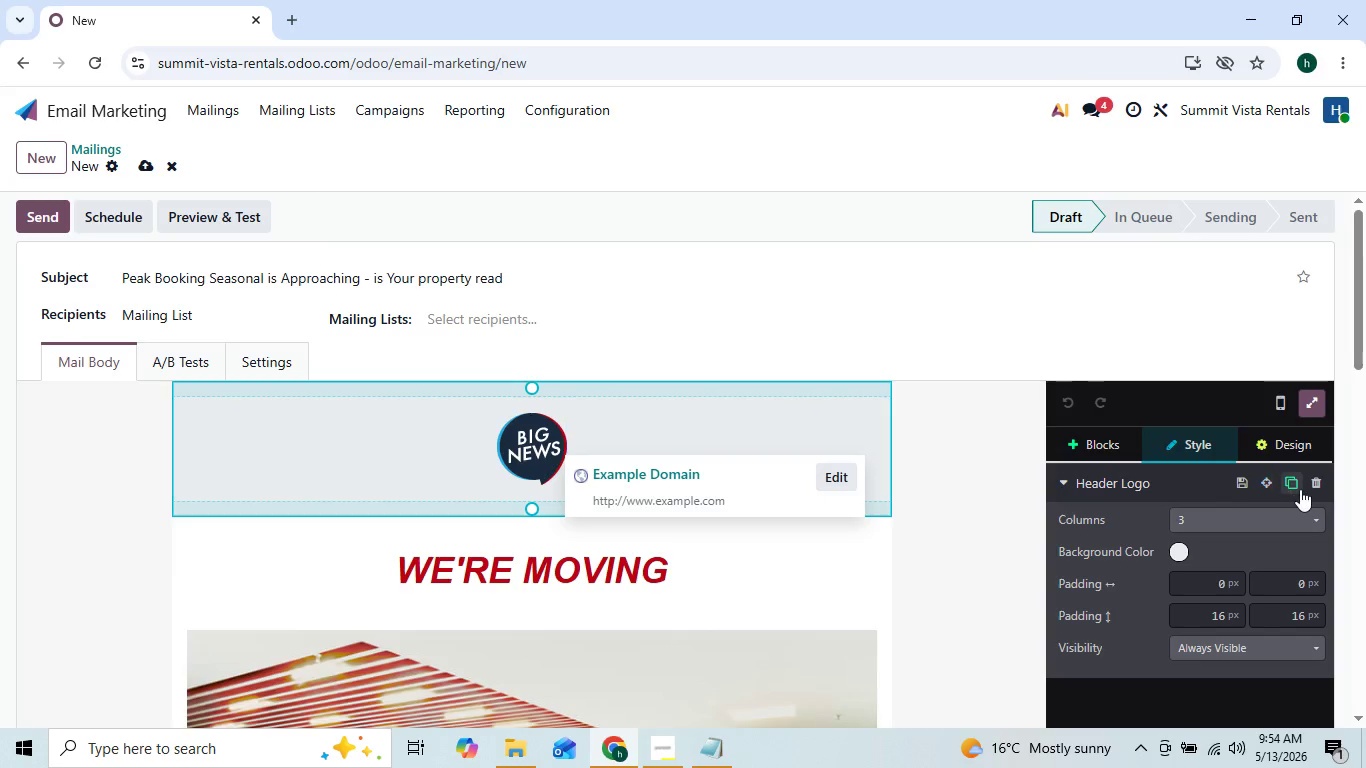 
left_click([1320, 482])
 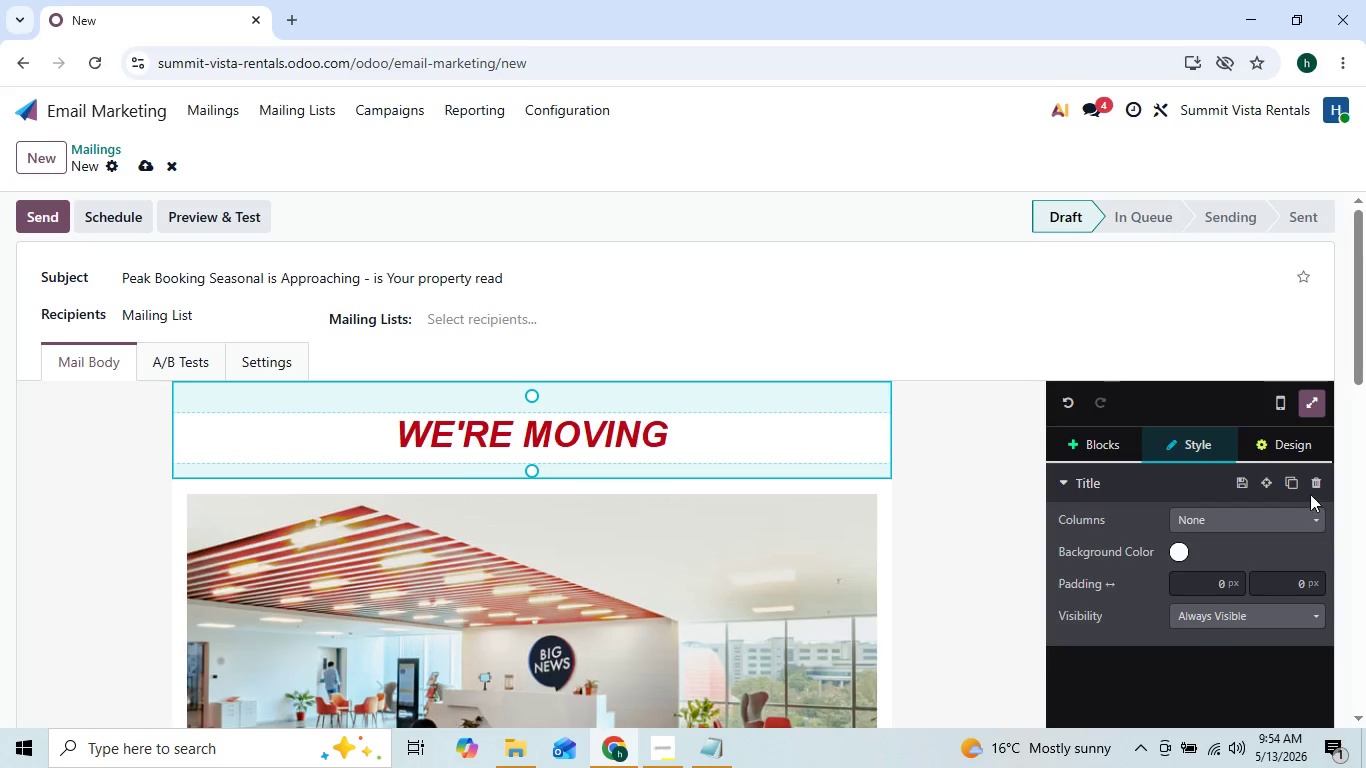 
left_click([1316, 489])
 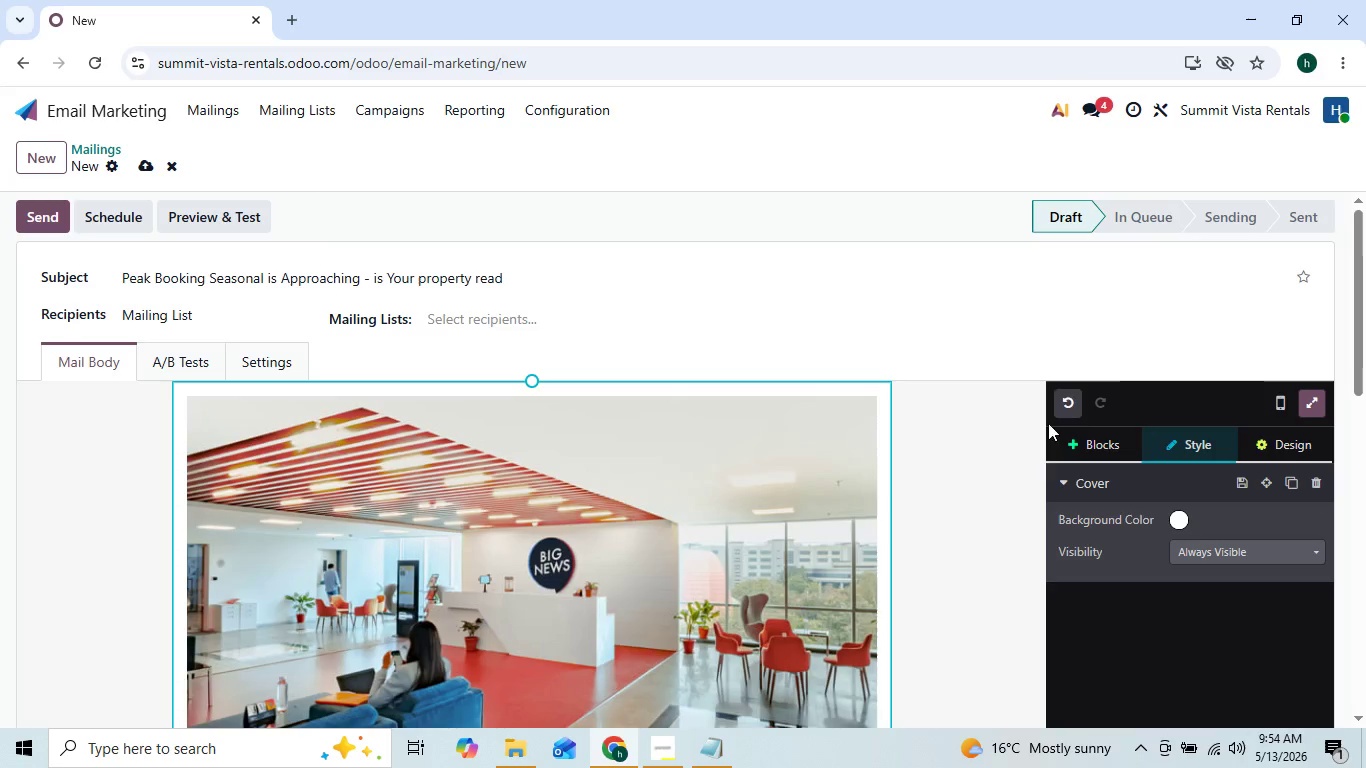 
left_click([1033, 481])
 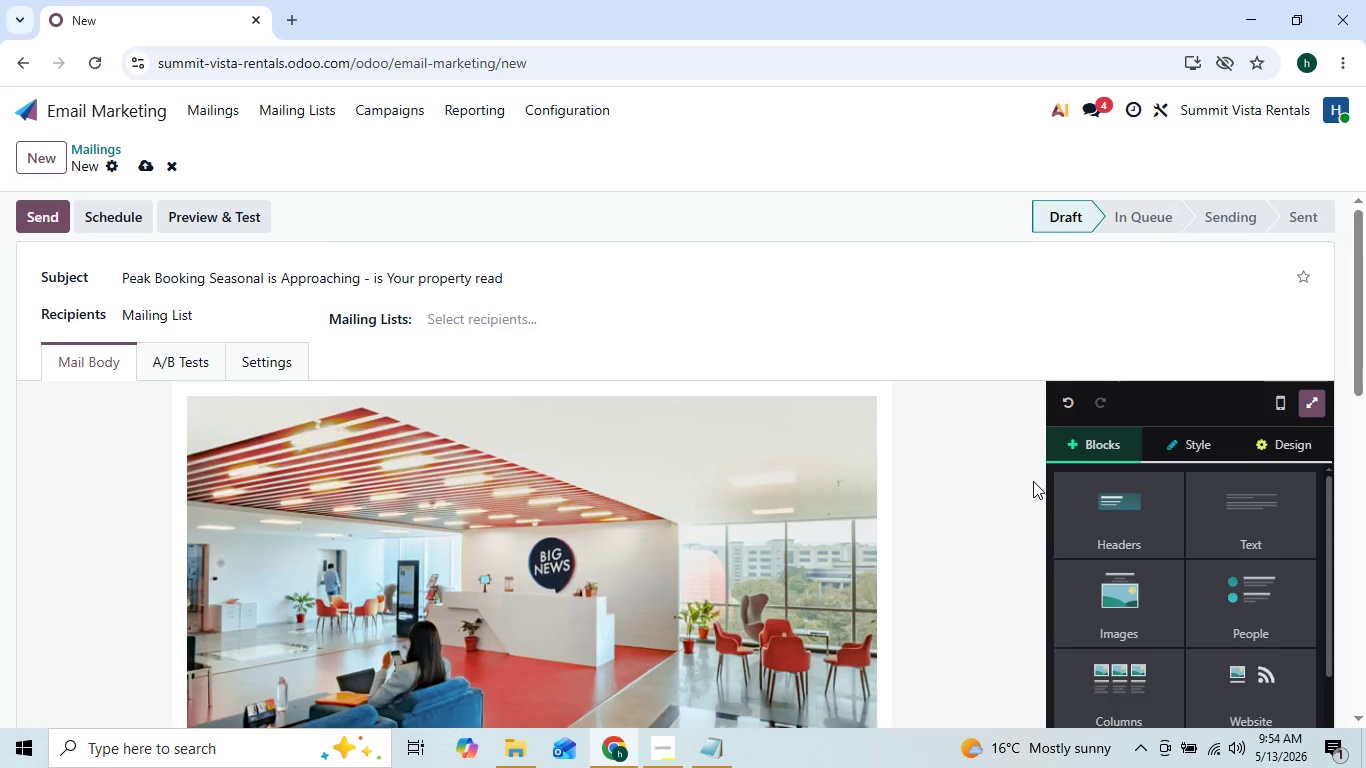 
mouse_move([1012, 536])
 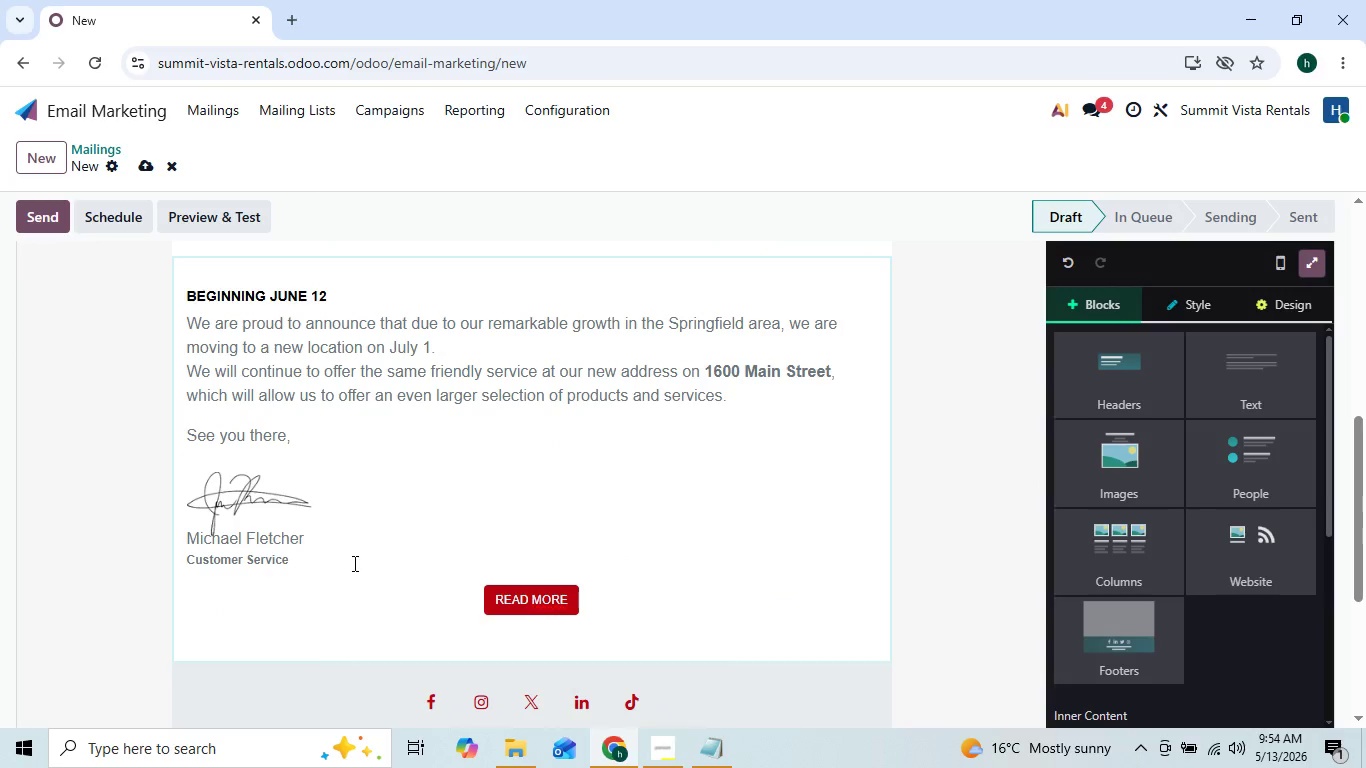 
left_click([353, 563])
 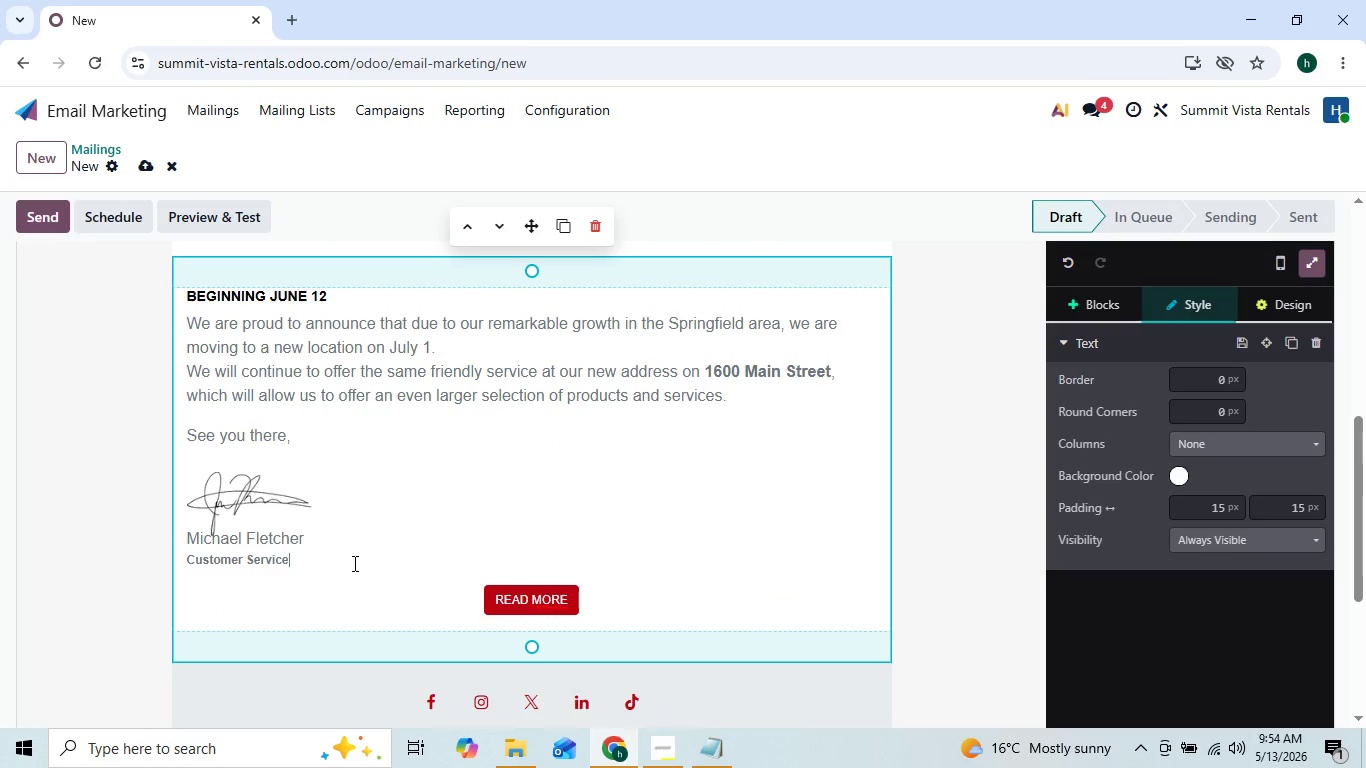 
key(Backspace)
 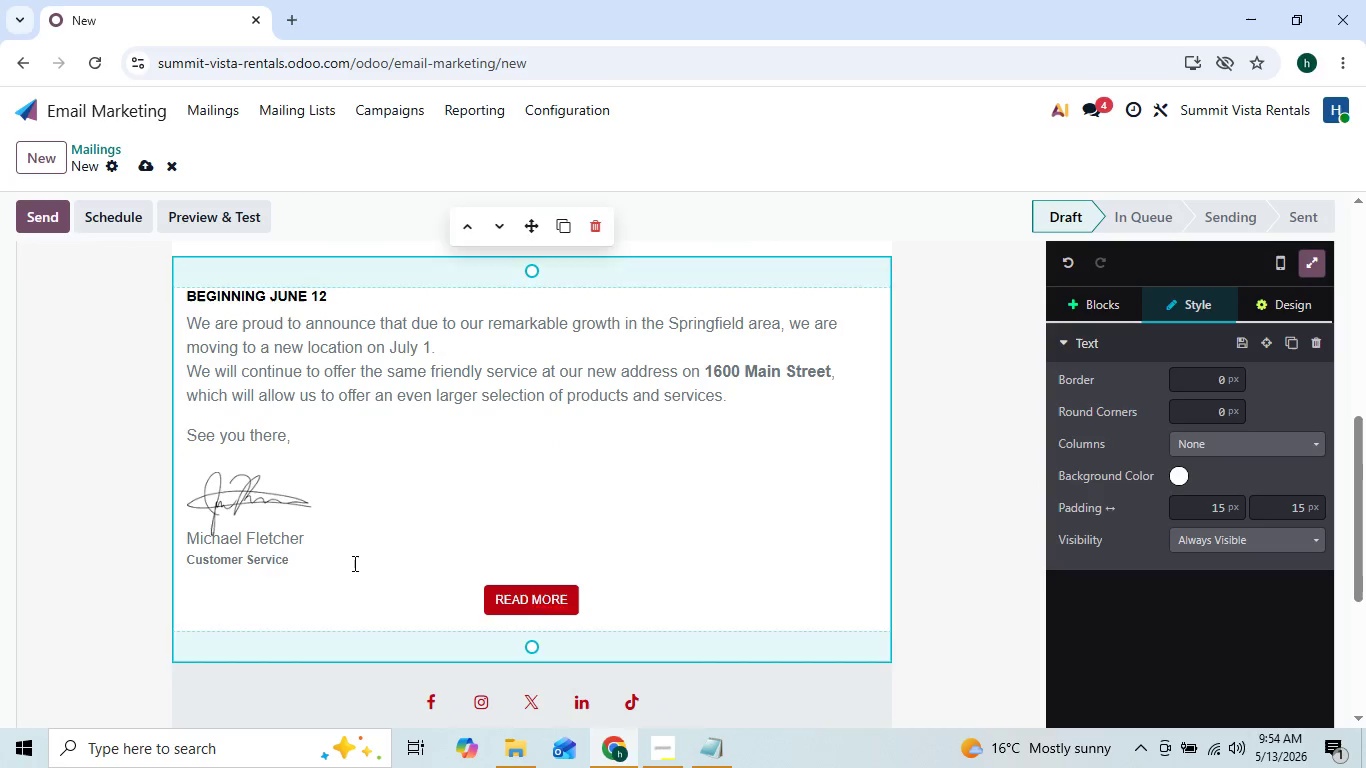 
key(Backspace)
 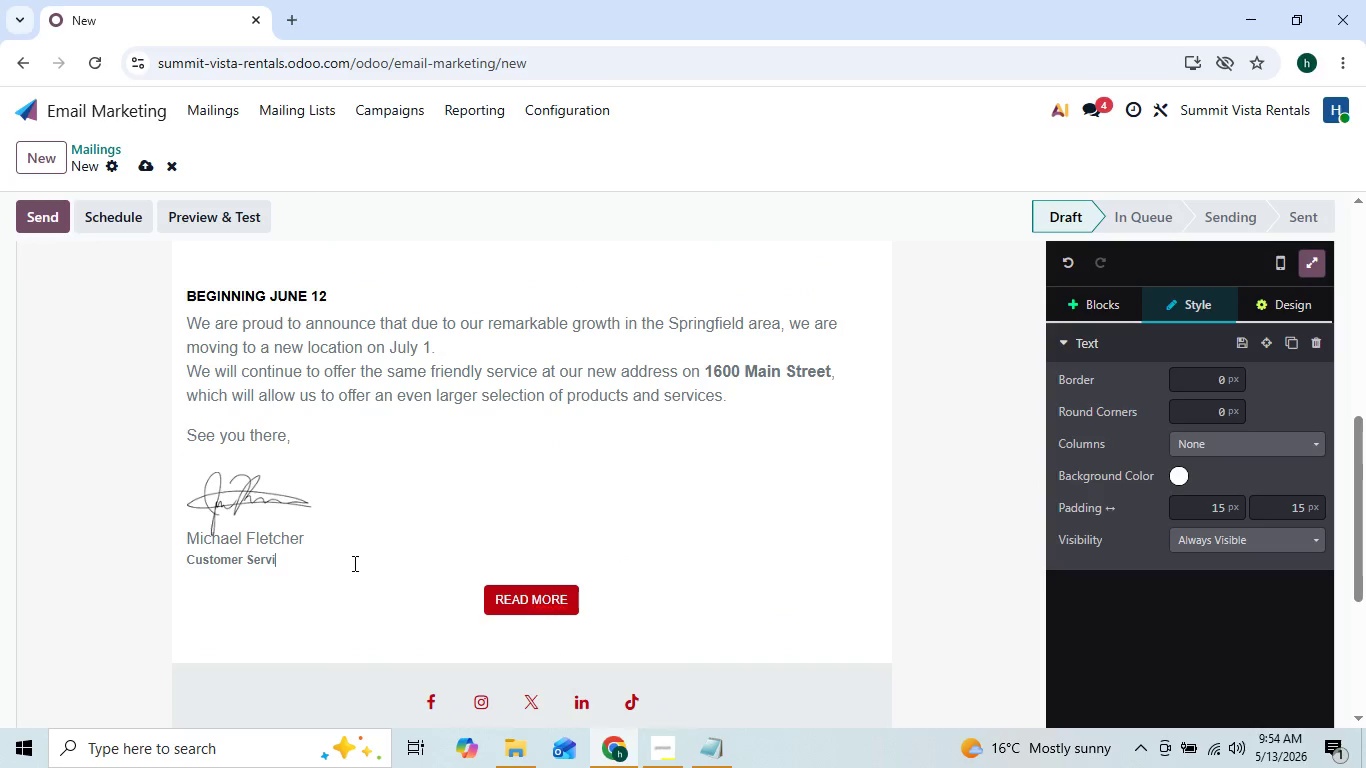 
hold_key(key=Backspace, duration=0.52)
 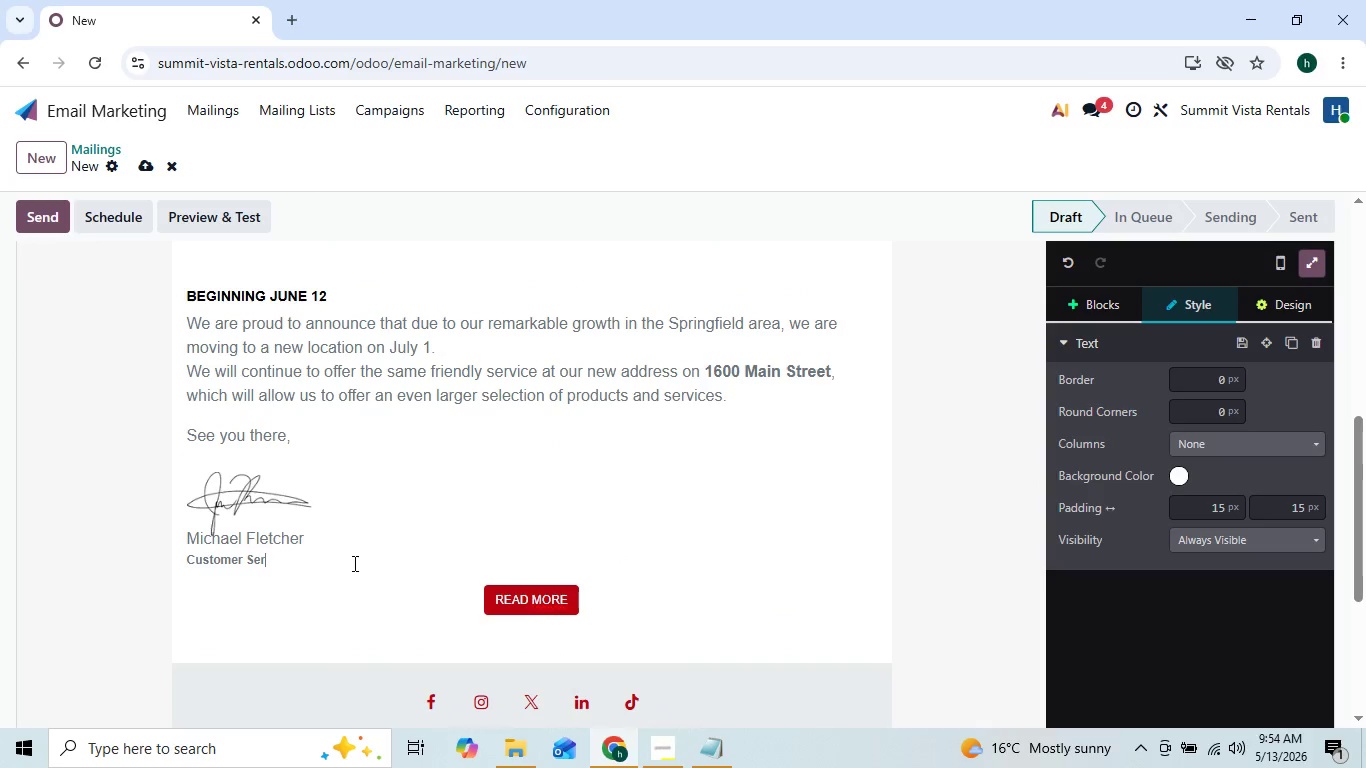 
key(Backspace)
 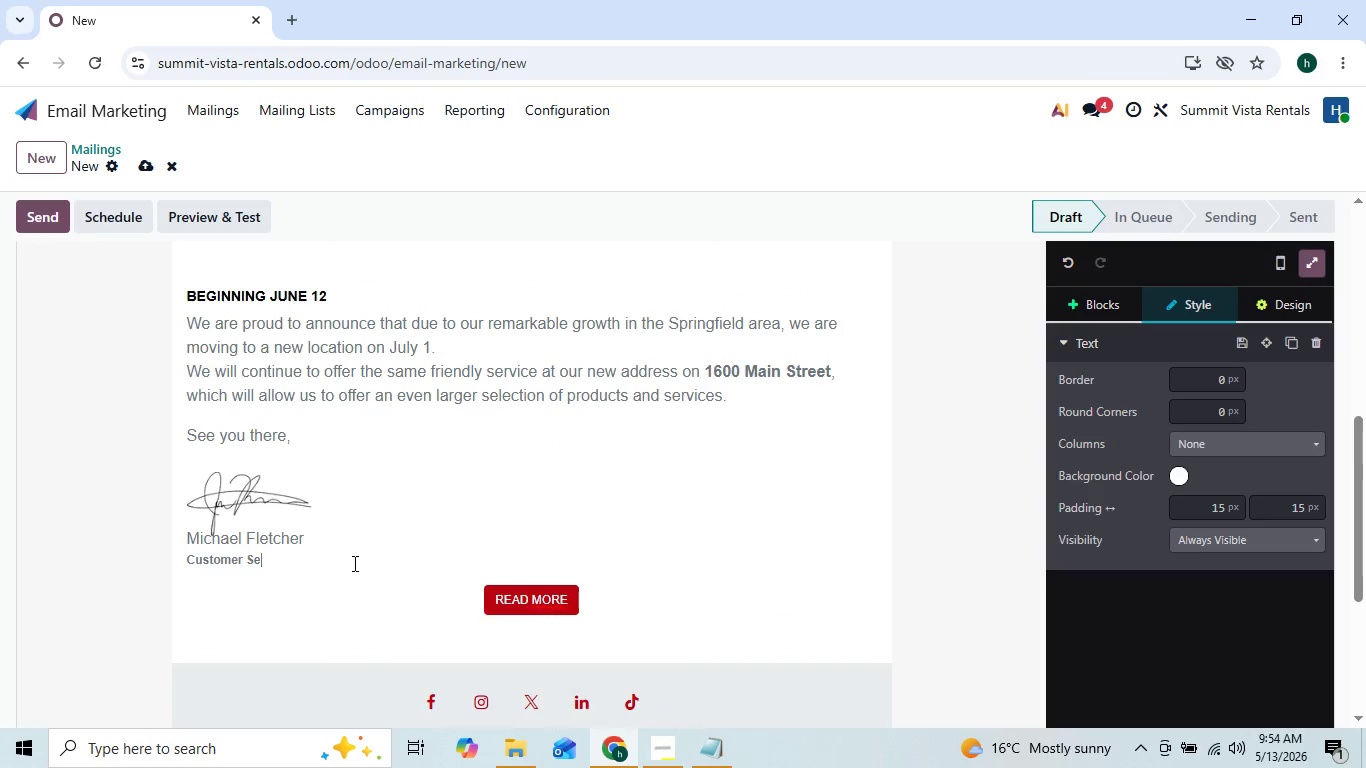 
key(Backspace)
 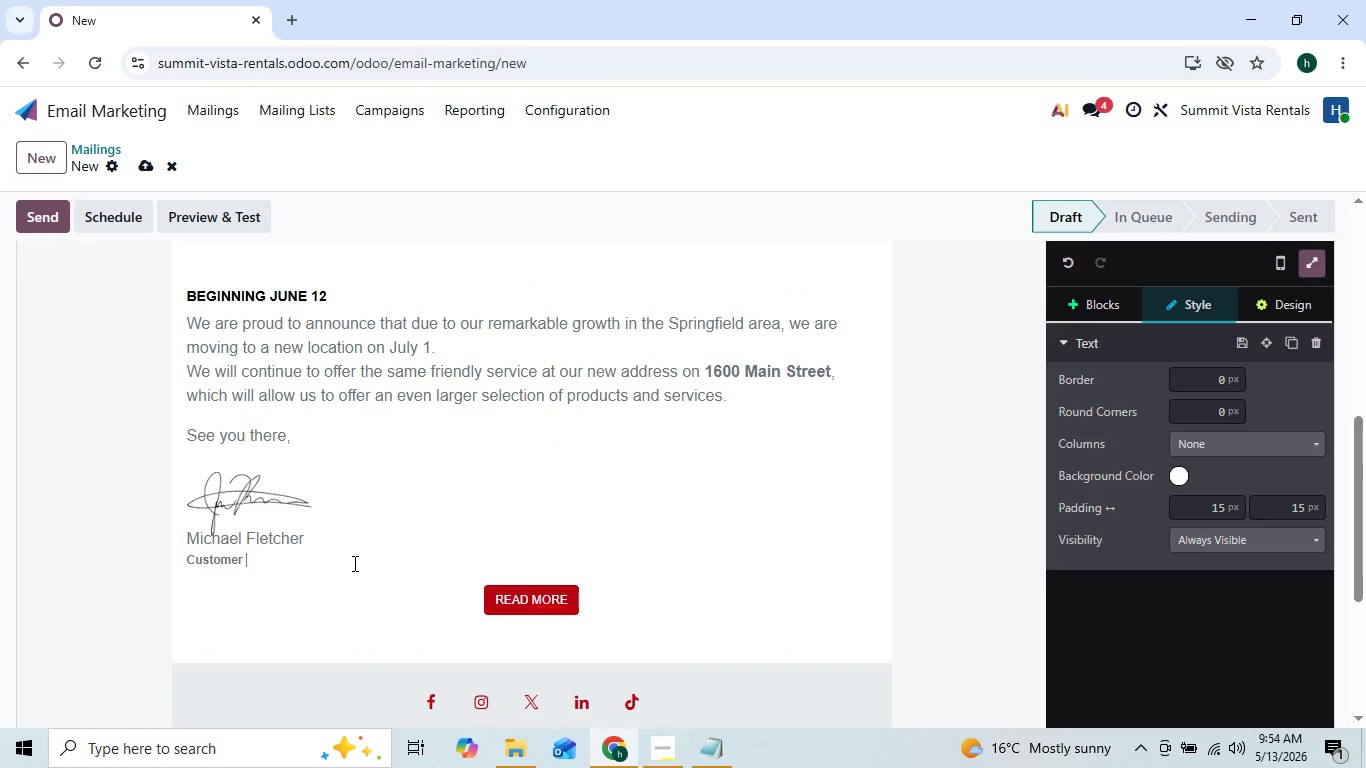 
key(Backspace)
 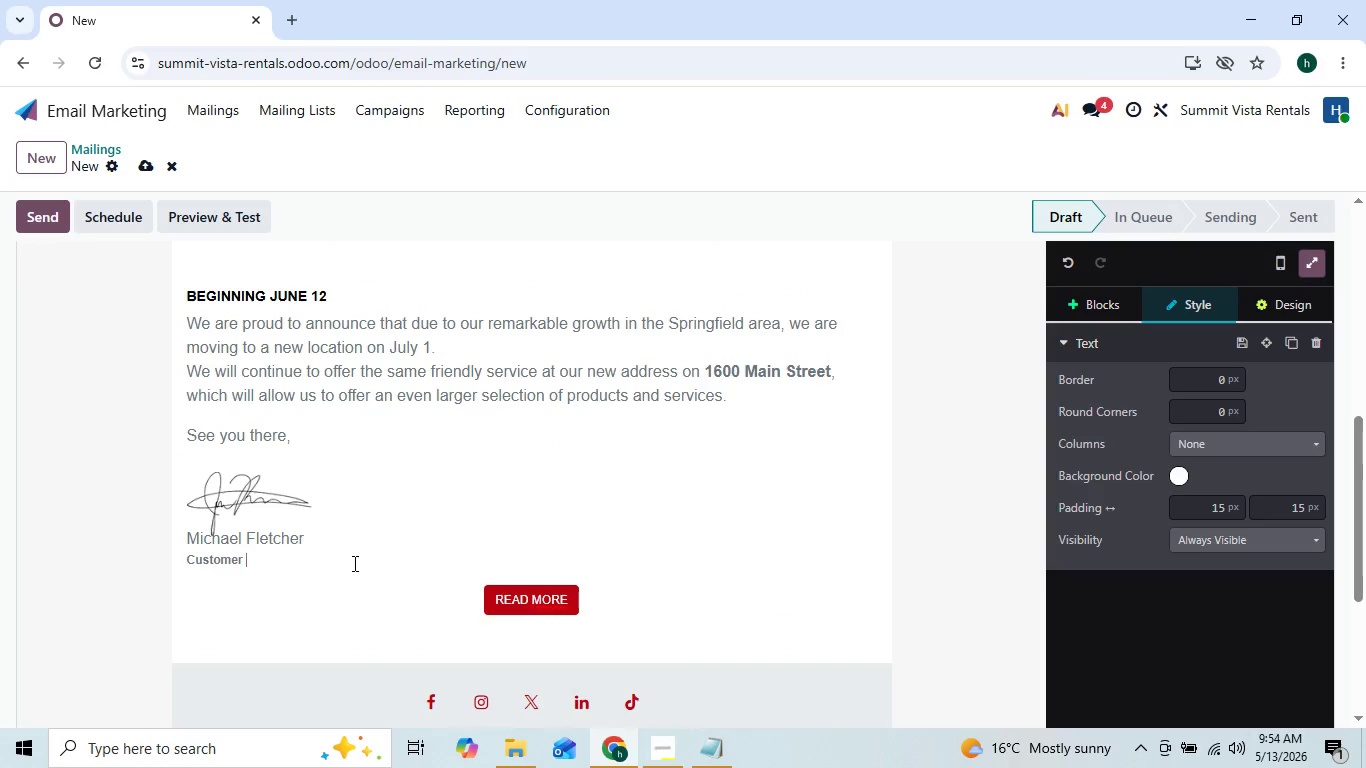 
key(Backspace)
 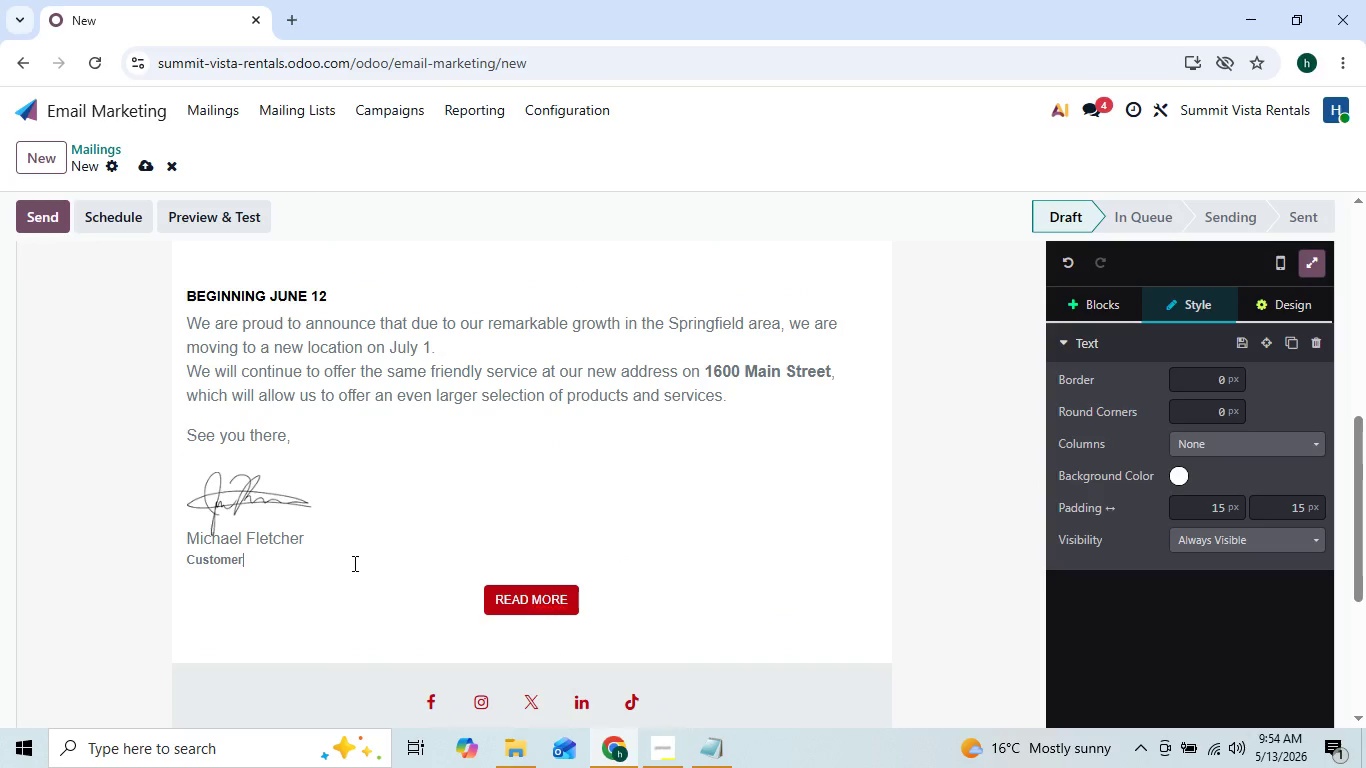 
key(Backspace)
 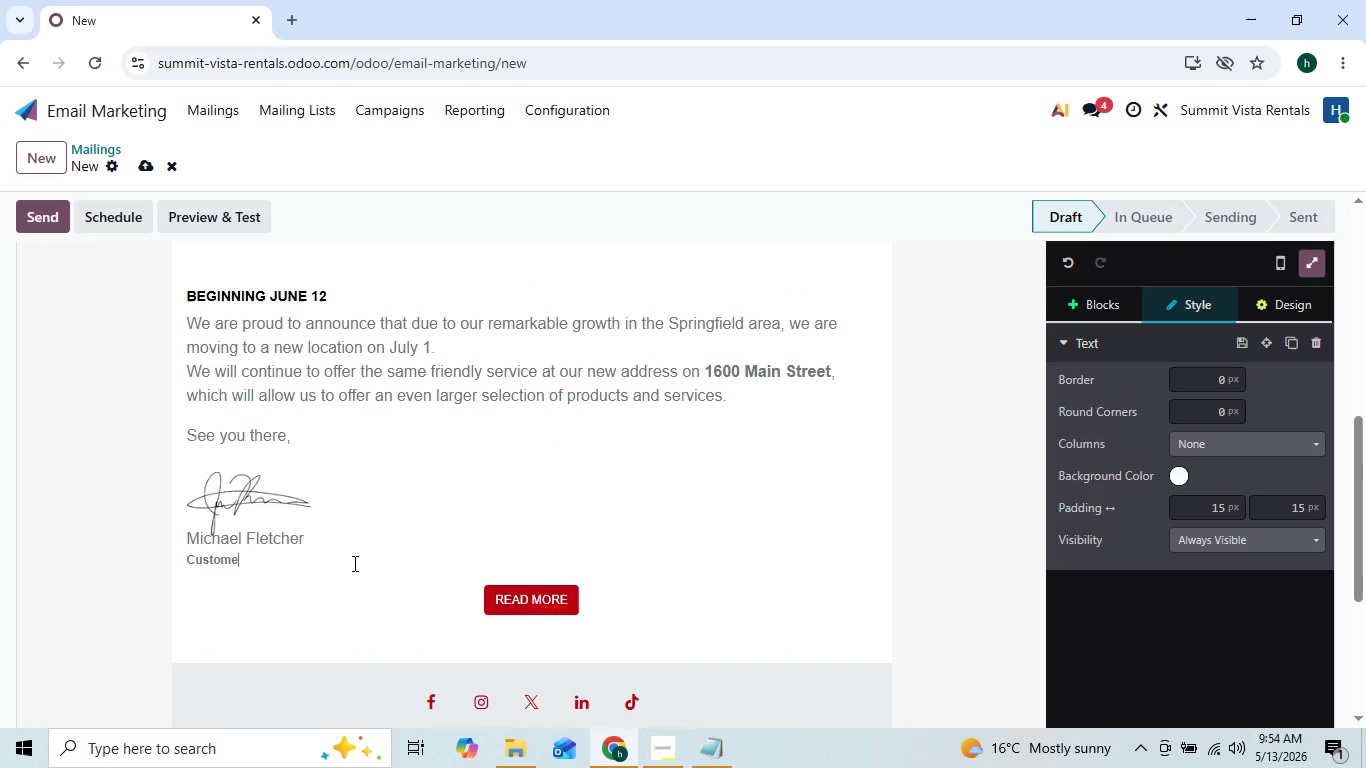 
key(Backspace)
 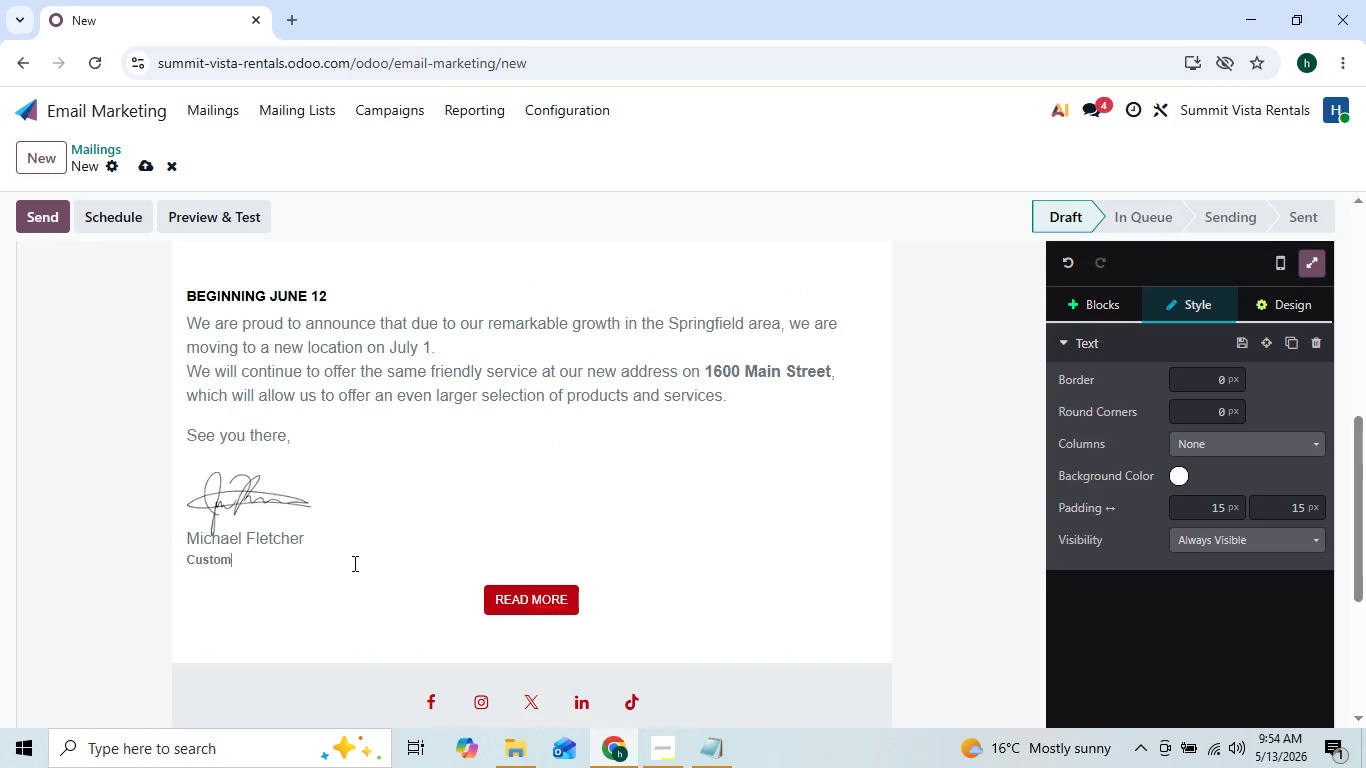 
key(Backspace)
 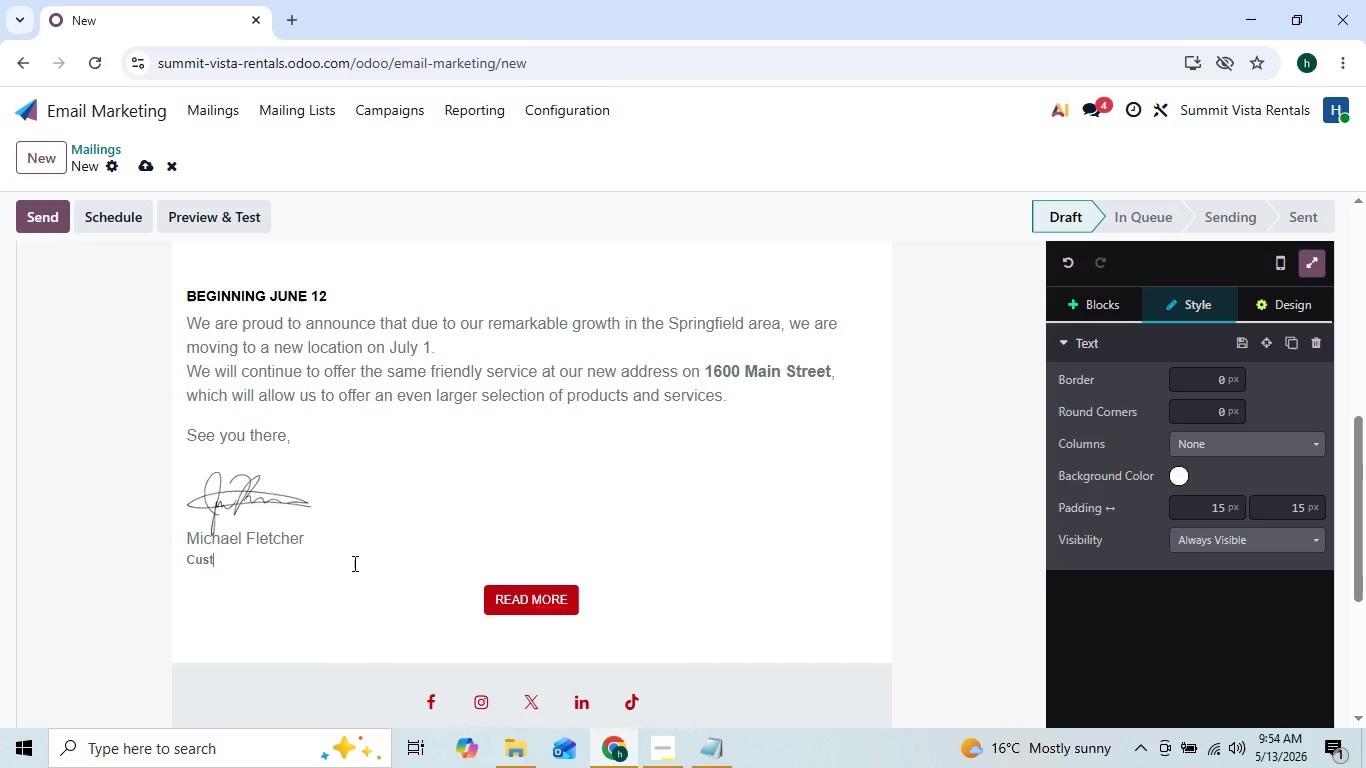 
key(Backspace)
 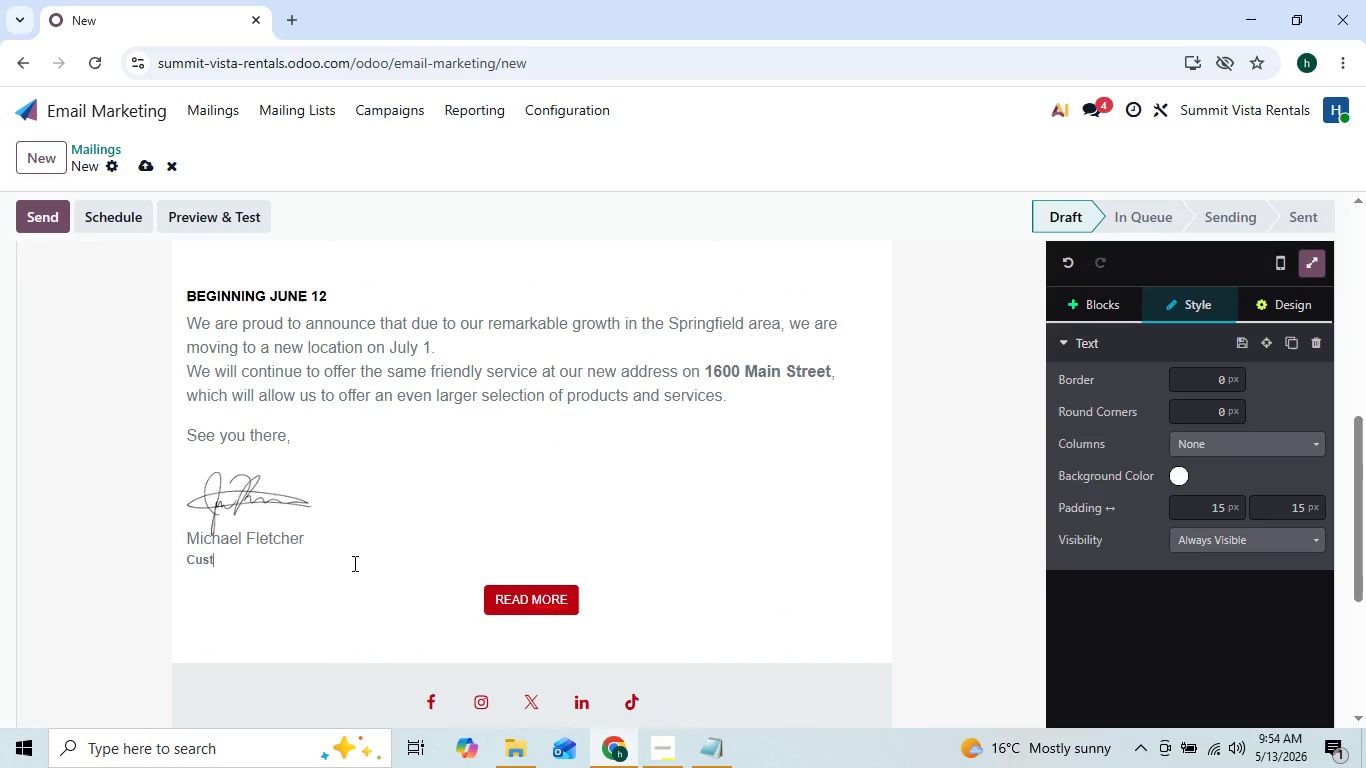 
key(Backspace)
 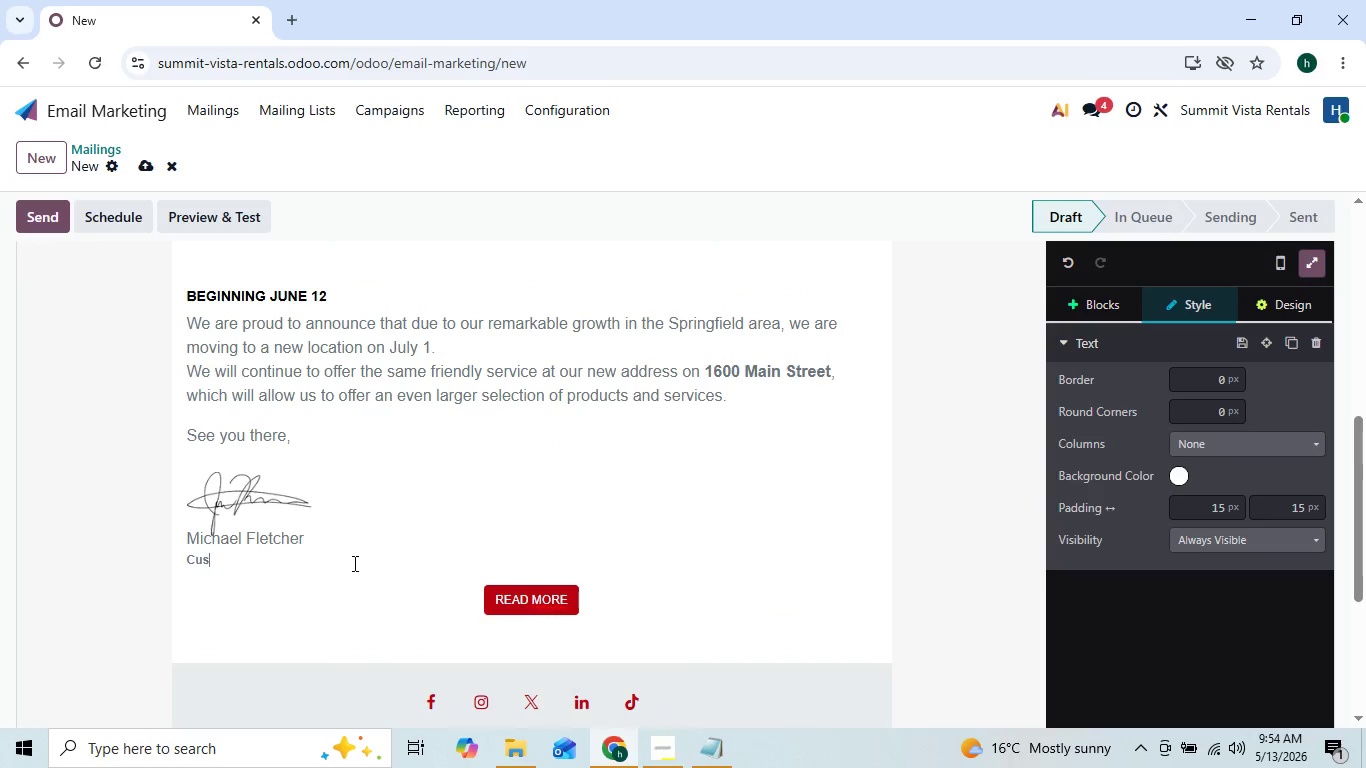 
key(Backspace)
 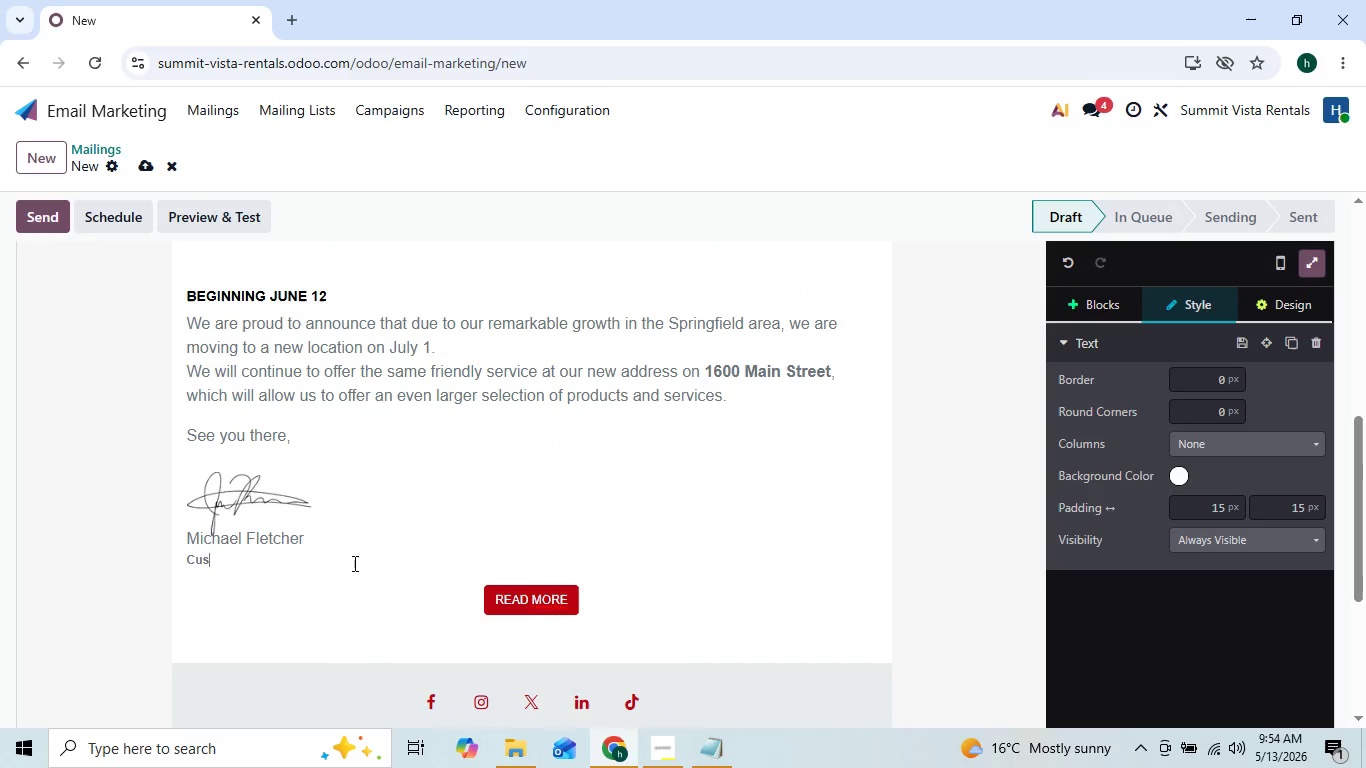 
key(Backspace)
 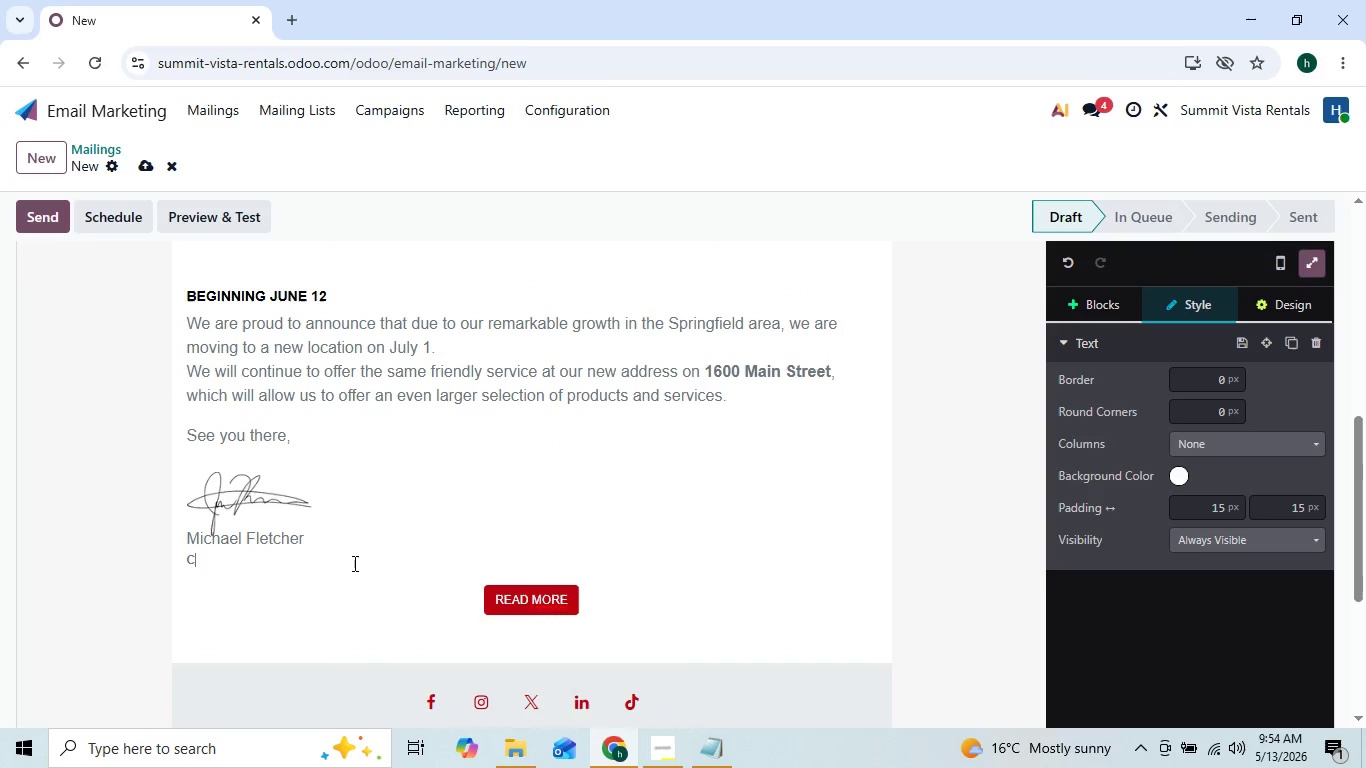 
key(Backspace)
 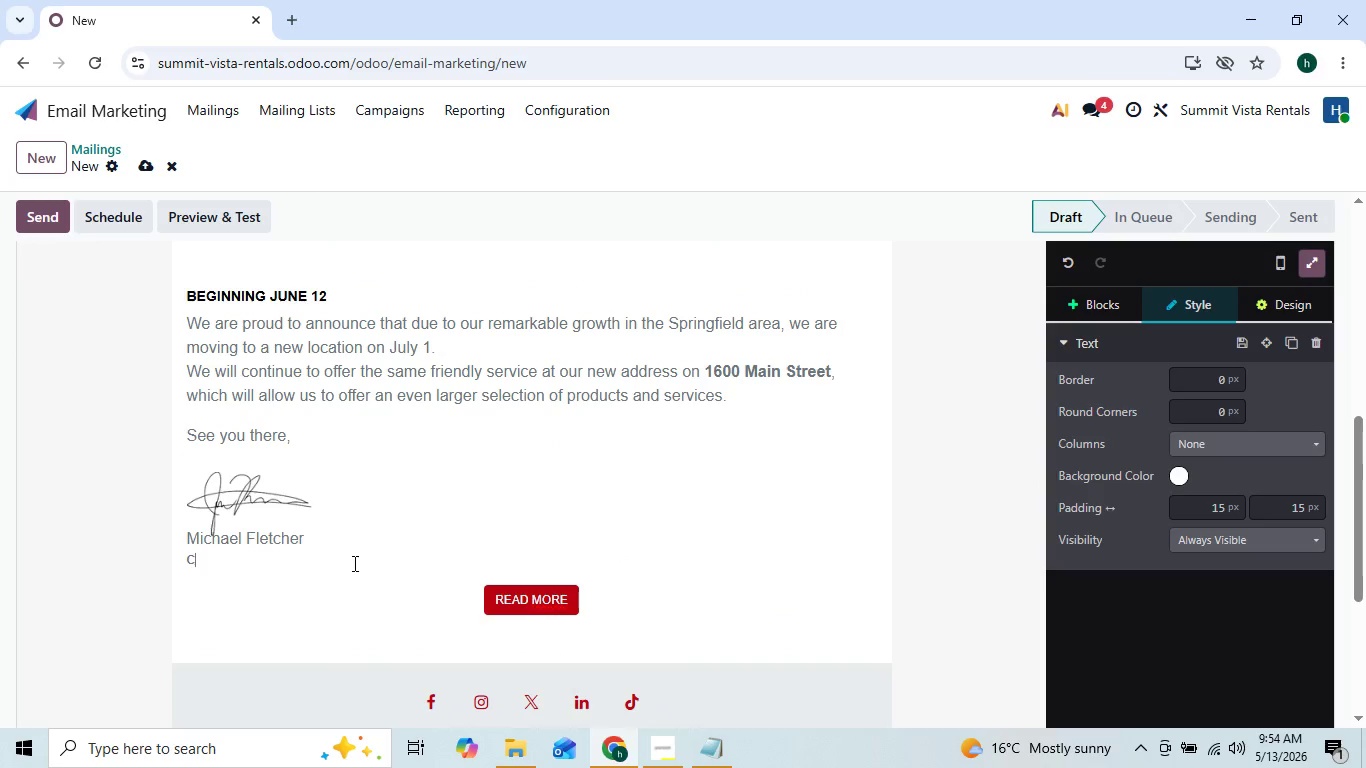 
key(Backspace)
 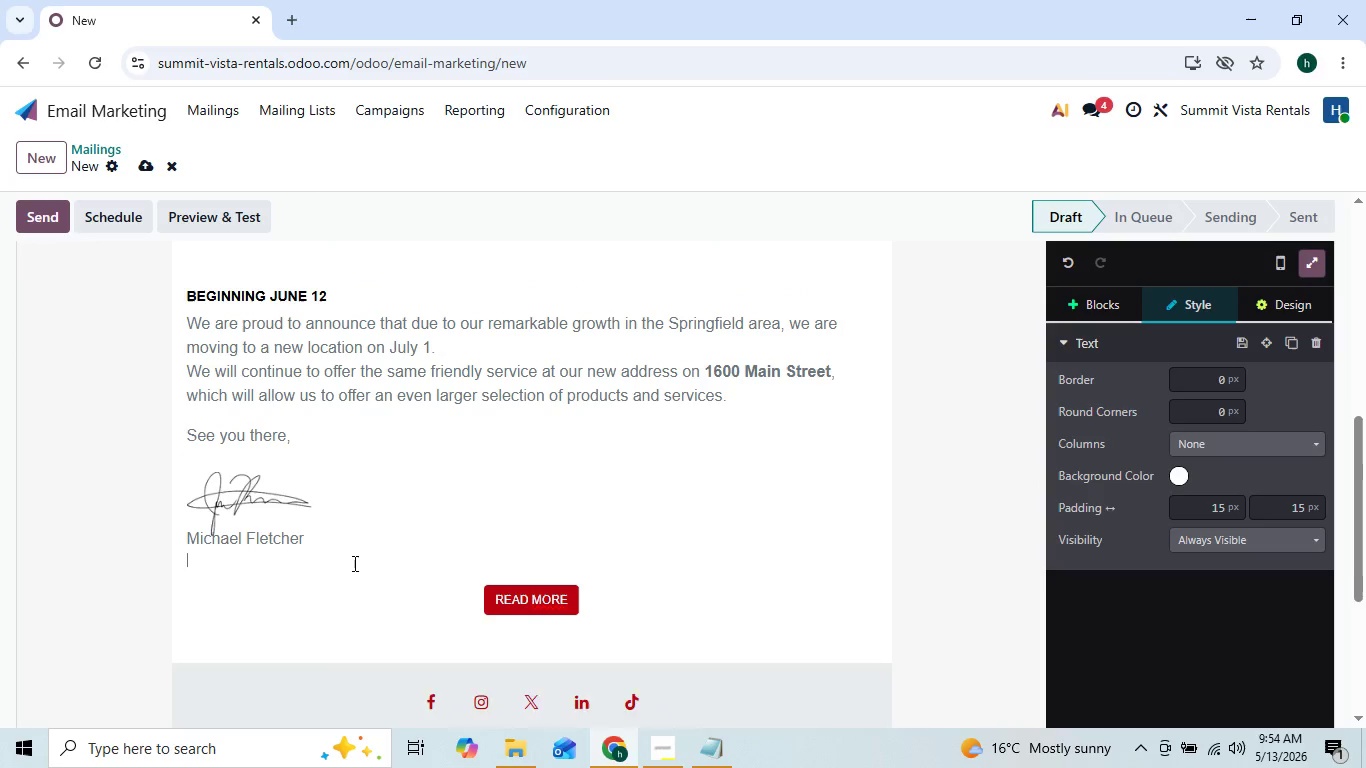 
key(Backspace)
 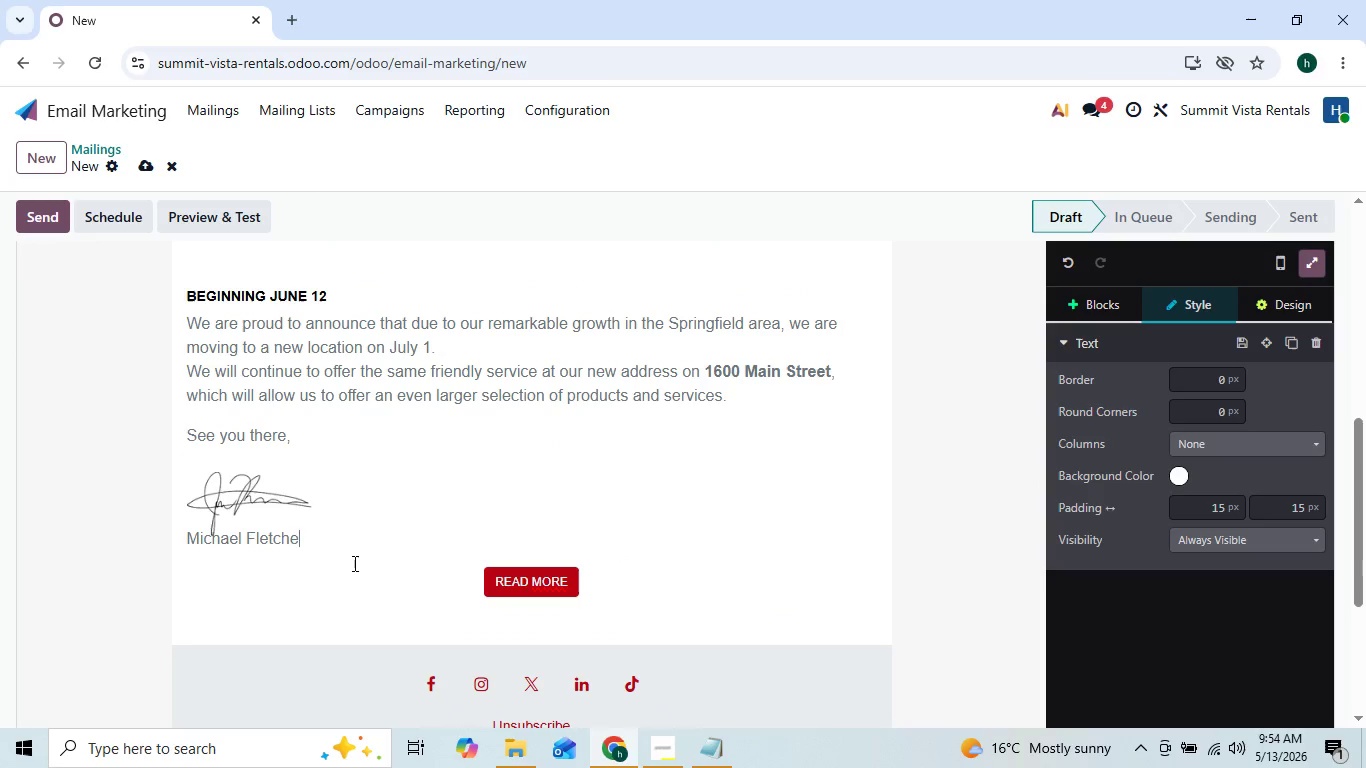 
key(Backspace)
 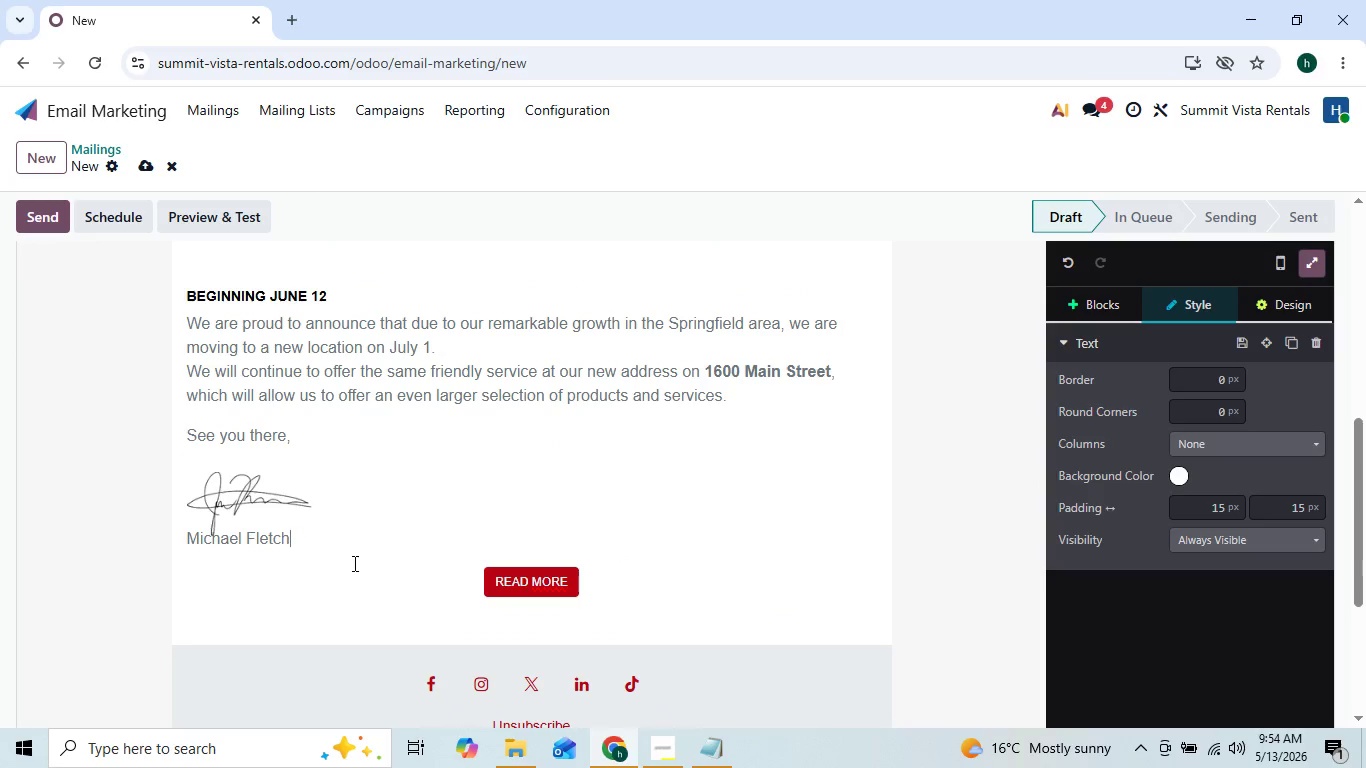 
key(Backspace)
 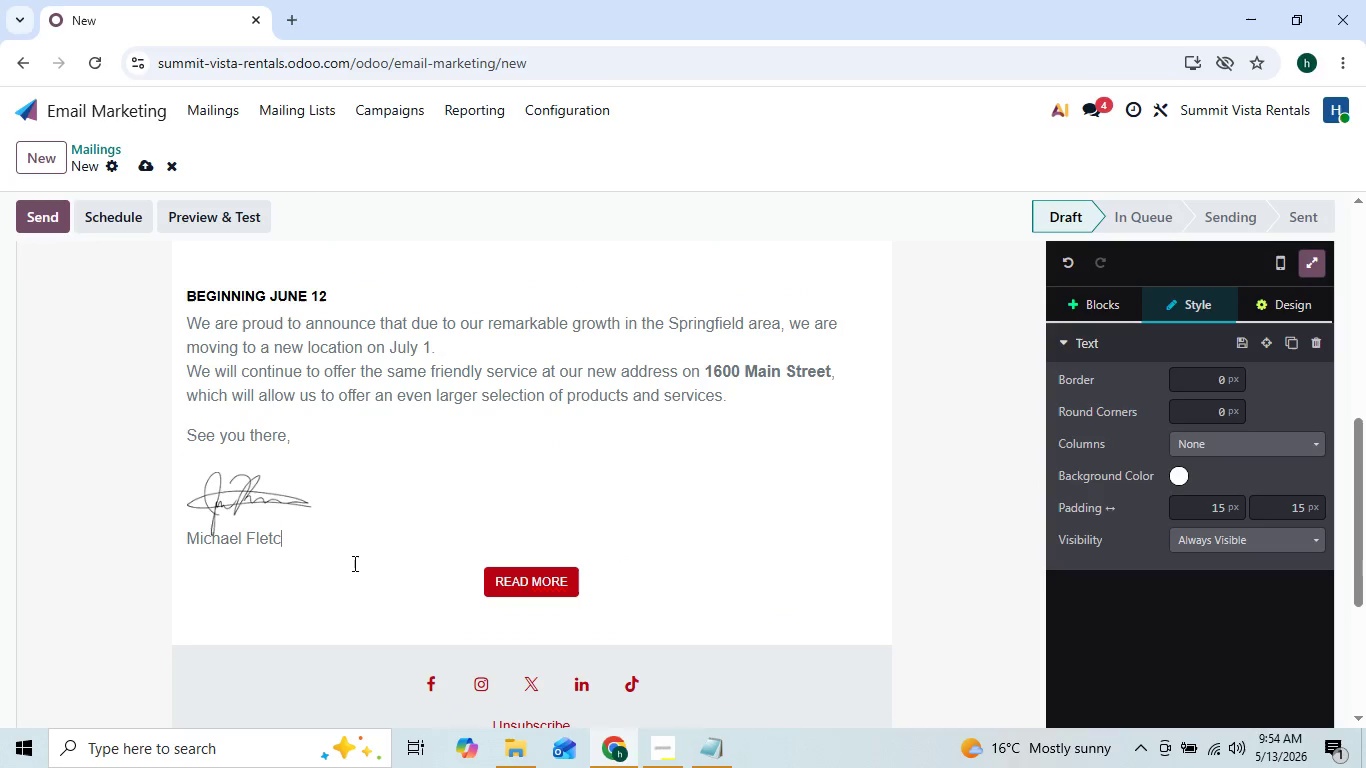 
key(Backspace)
 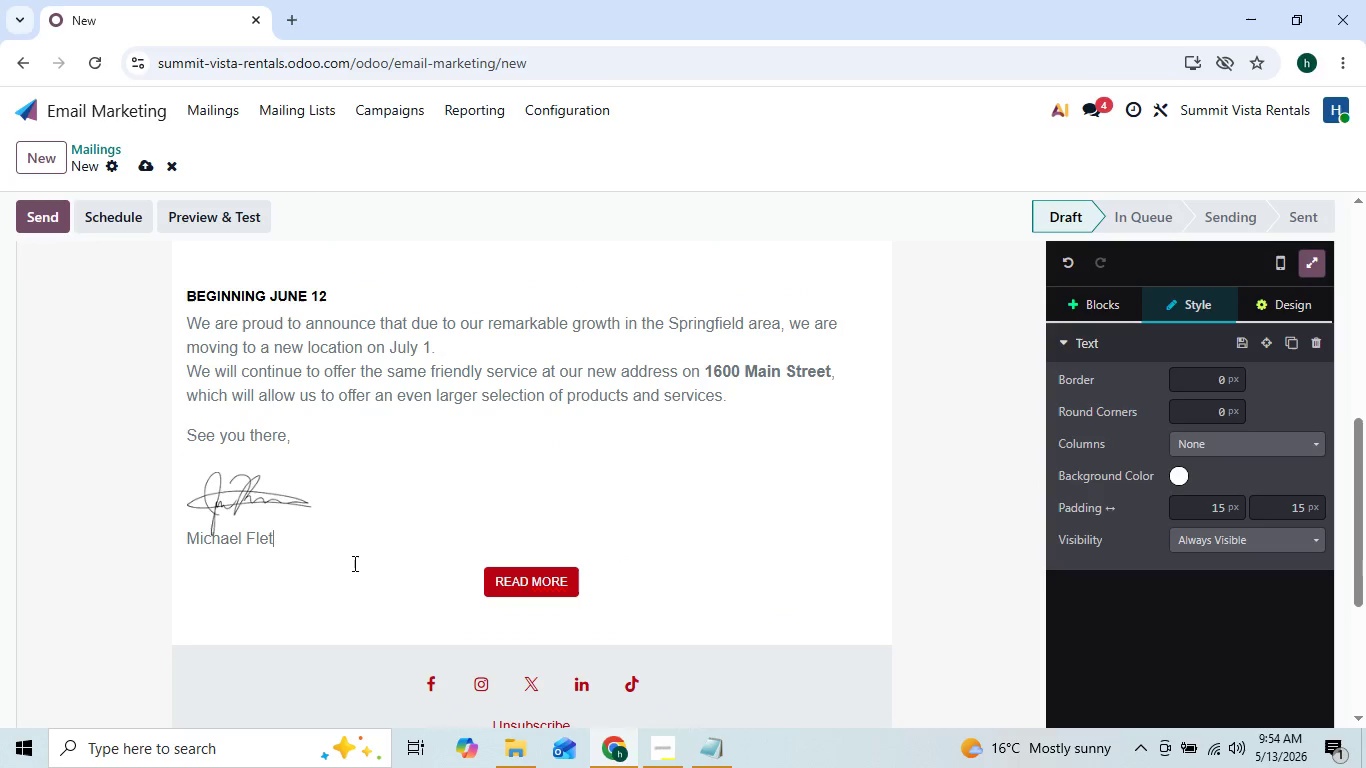 
key(Backspace)
 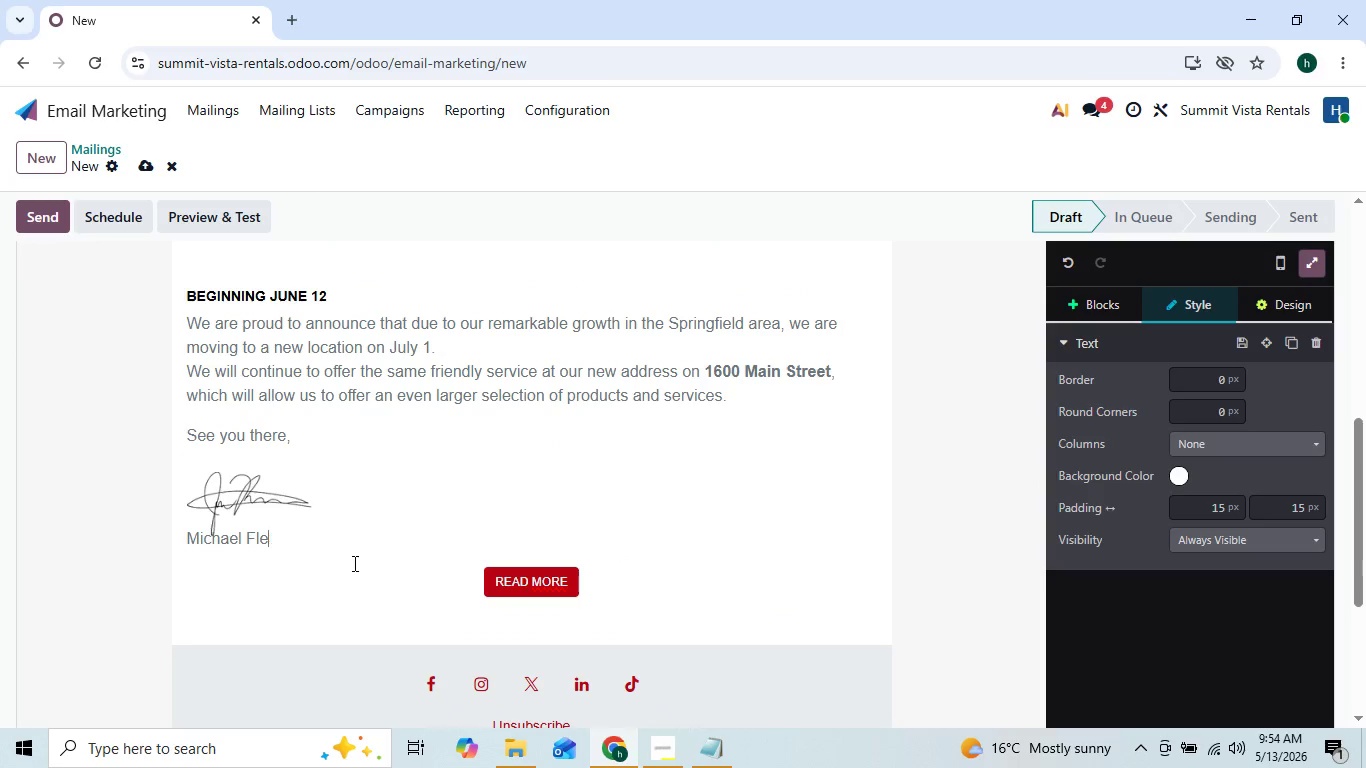 
key(Backspace)
 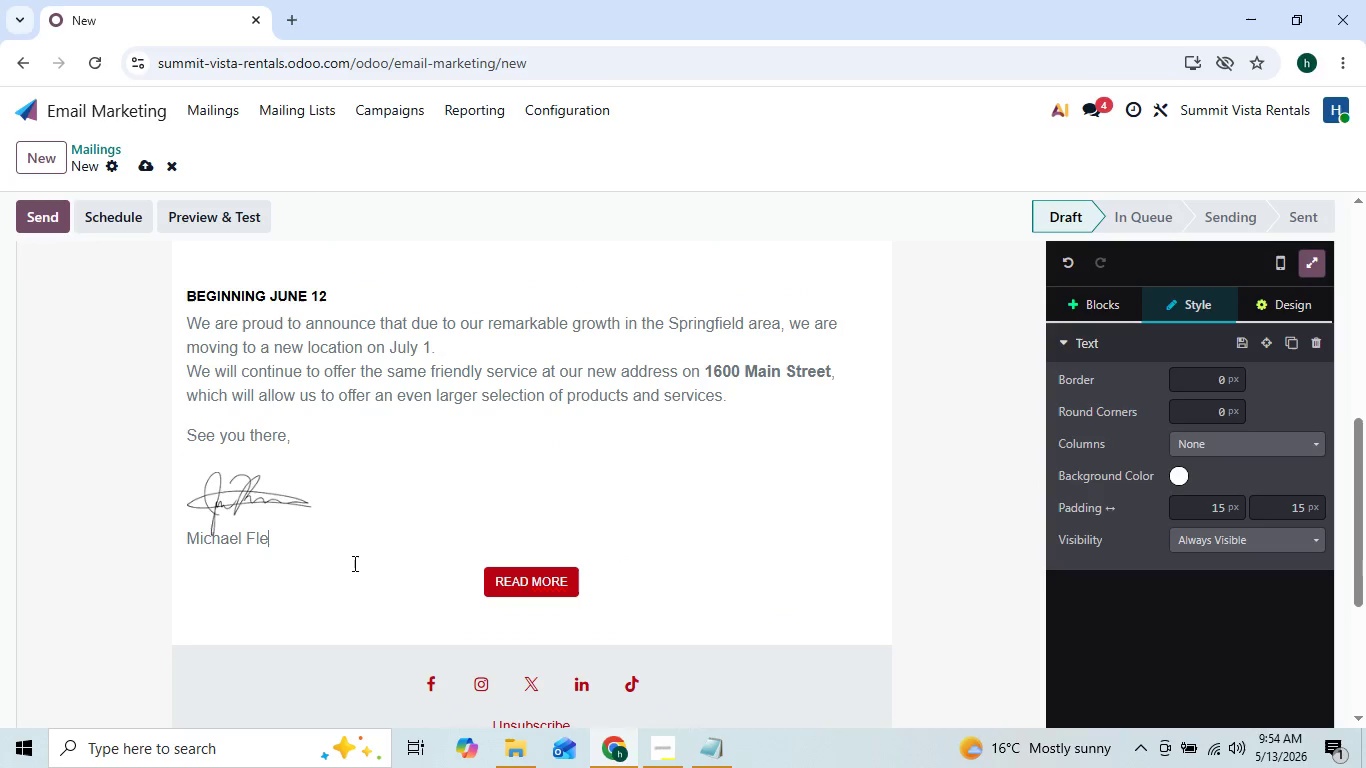 
key(Backspace)
 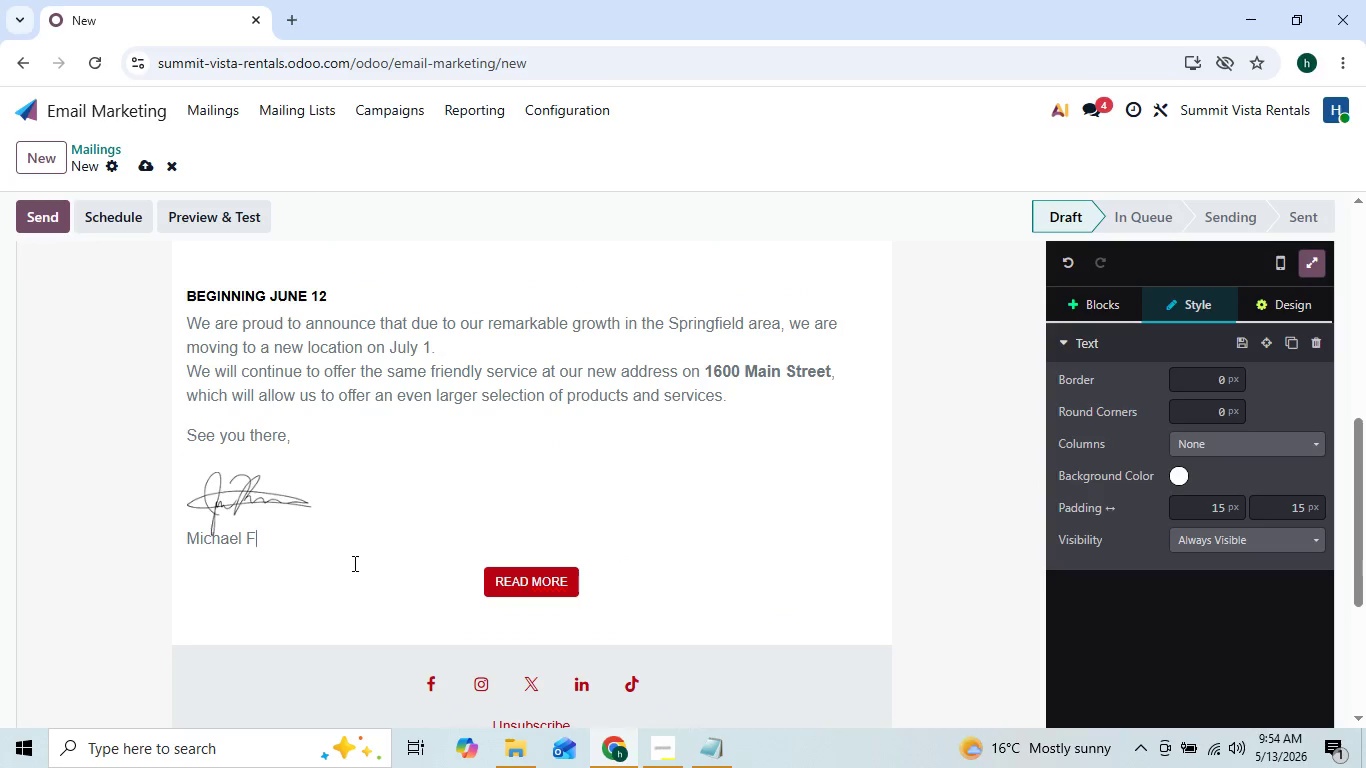 
key(Backspace)
 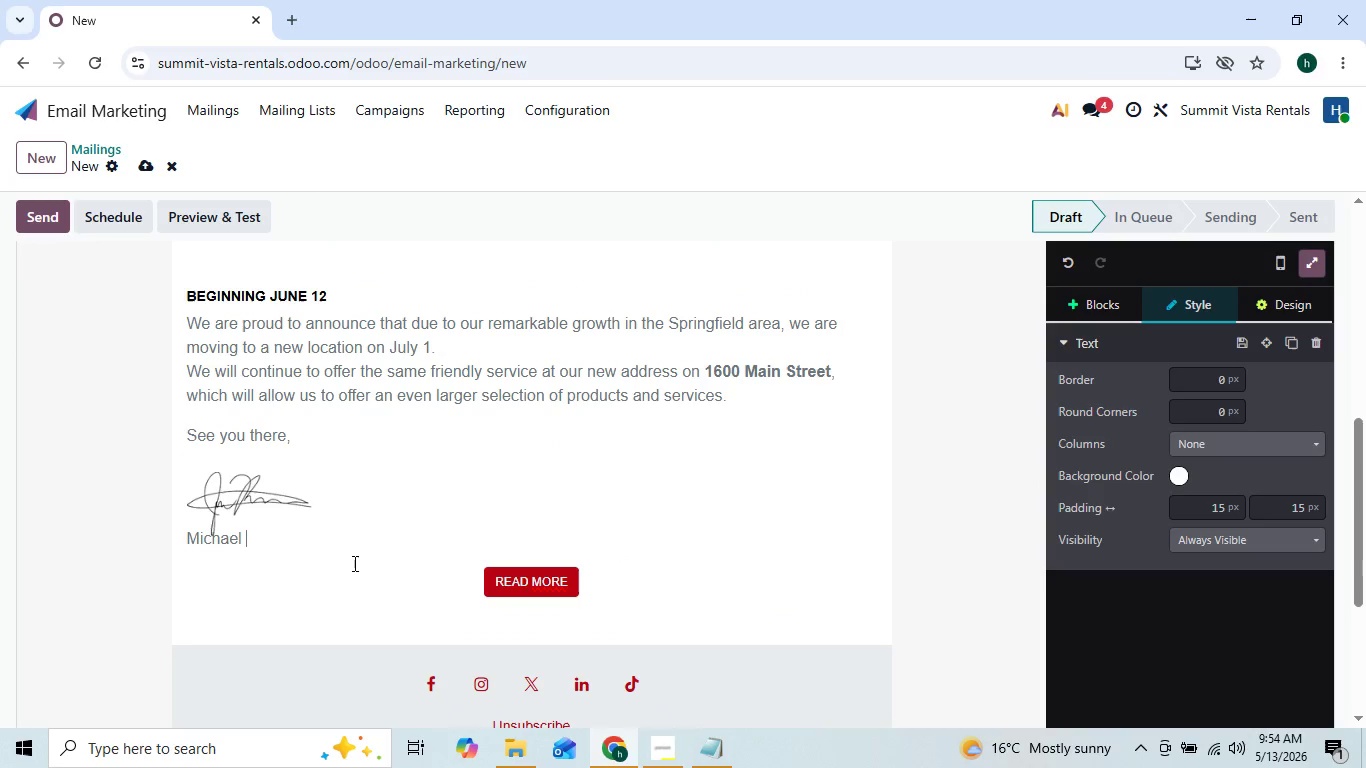 
key(Backspace)
 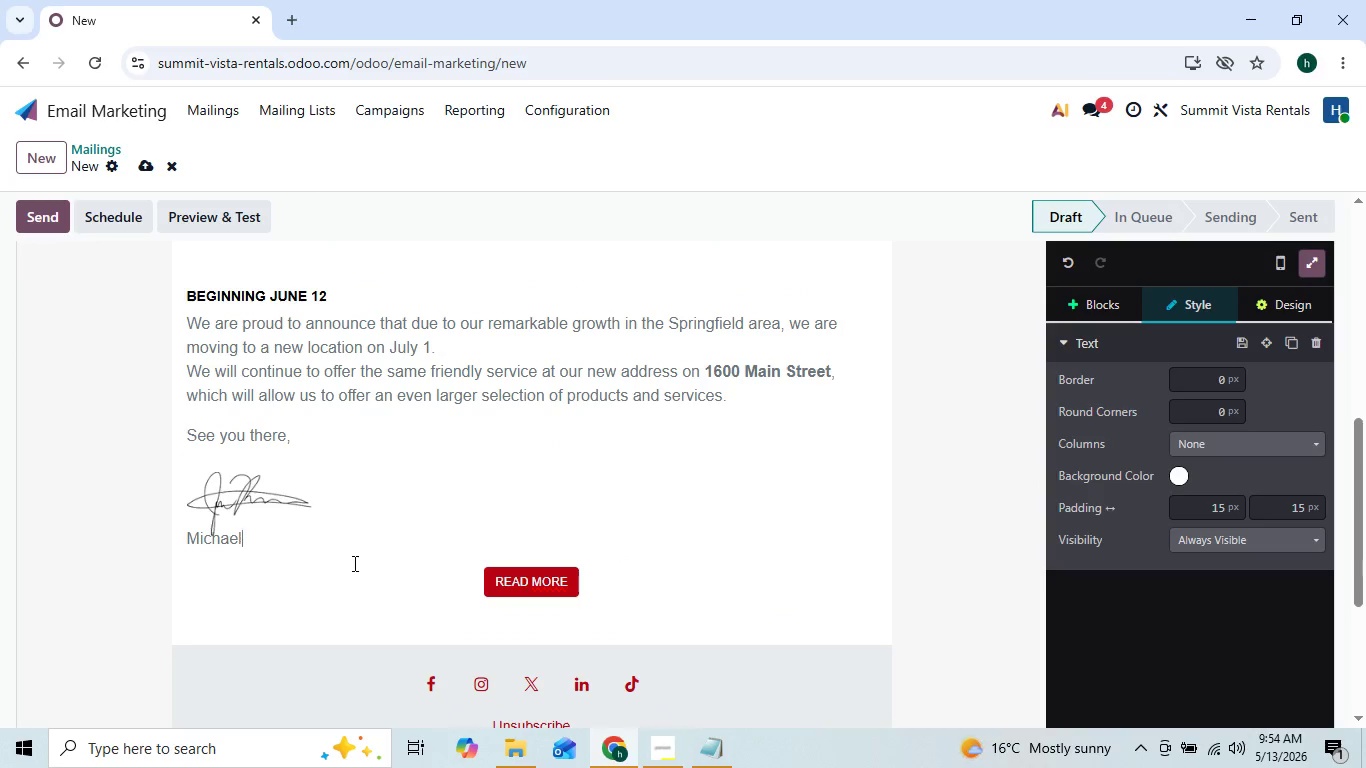 
key(Backspace)
 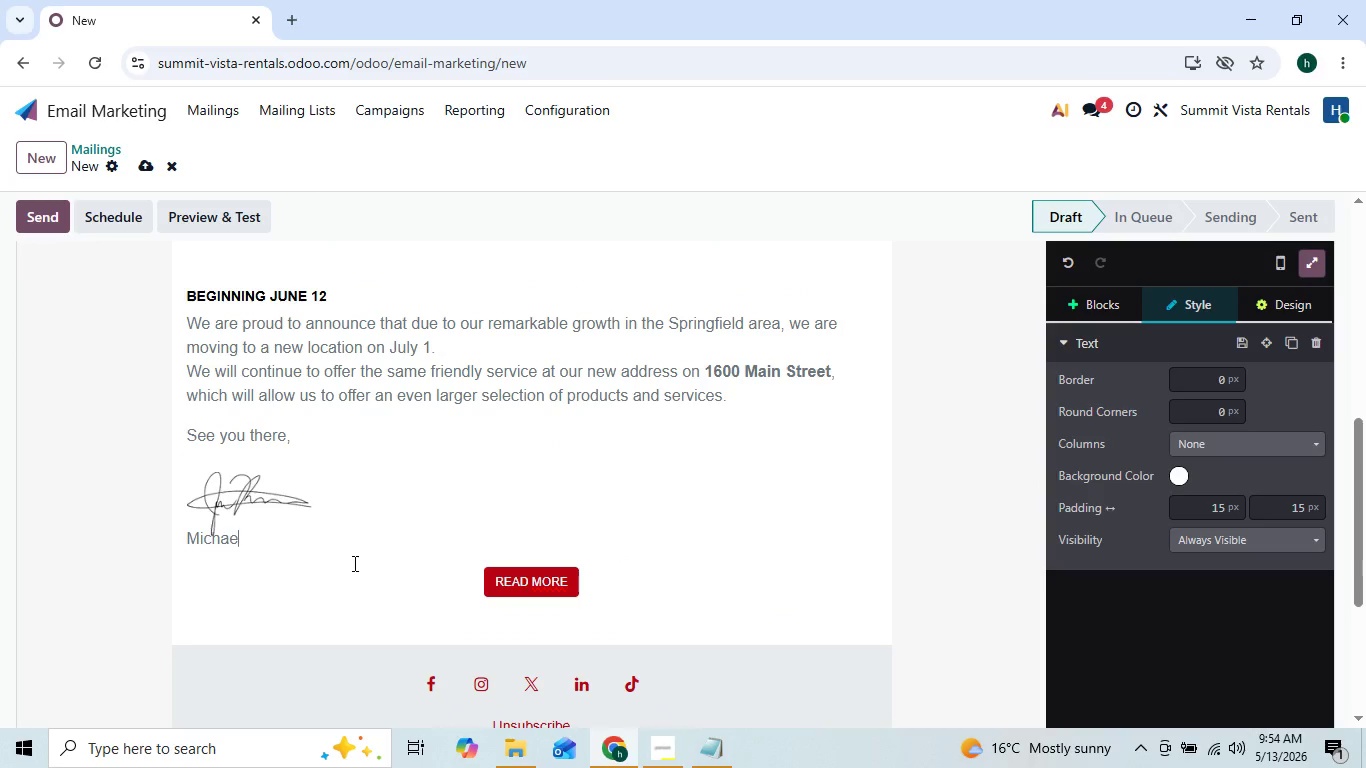 
key(Backspace)
 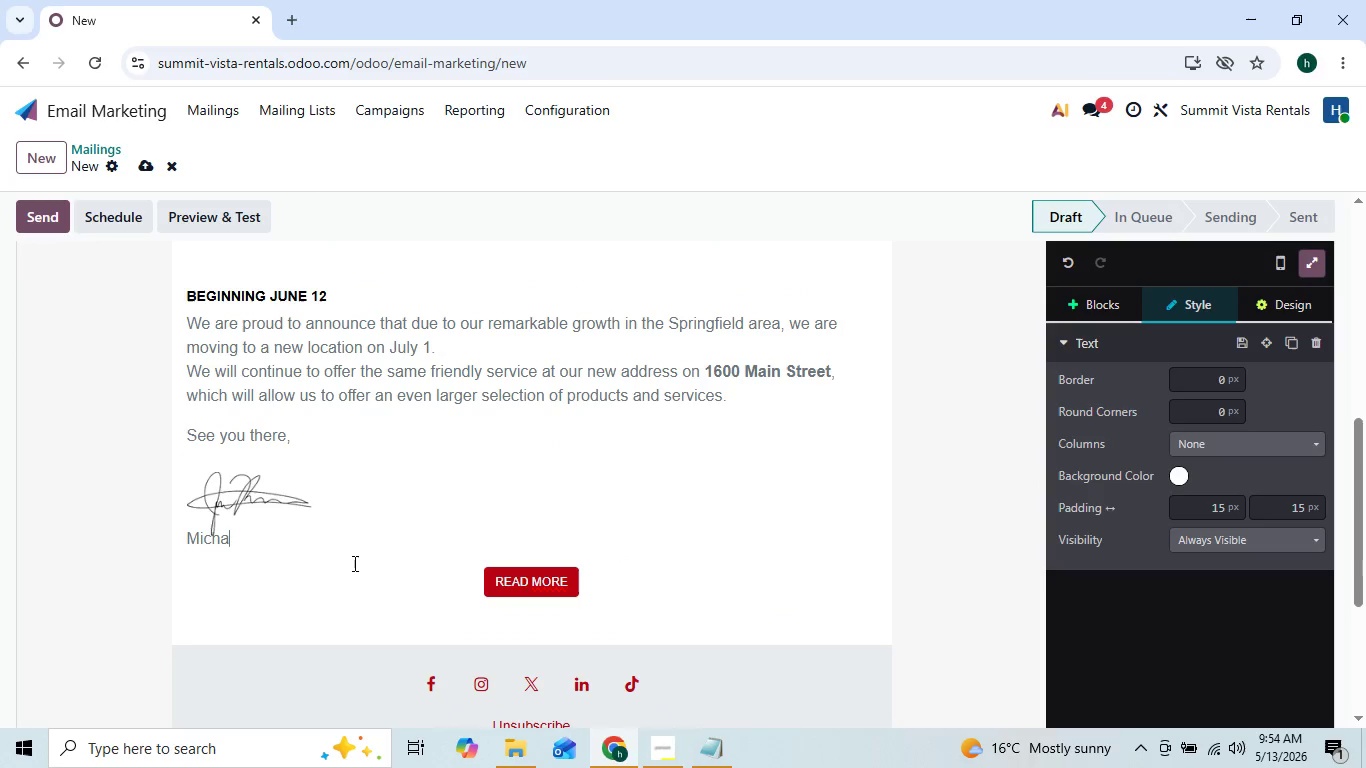 
key(Backspace)
 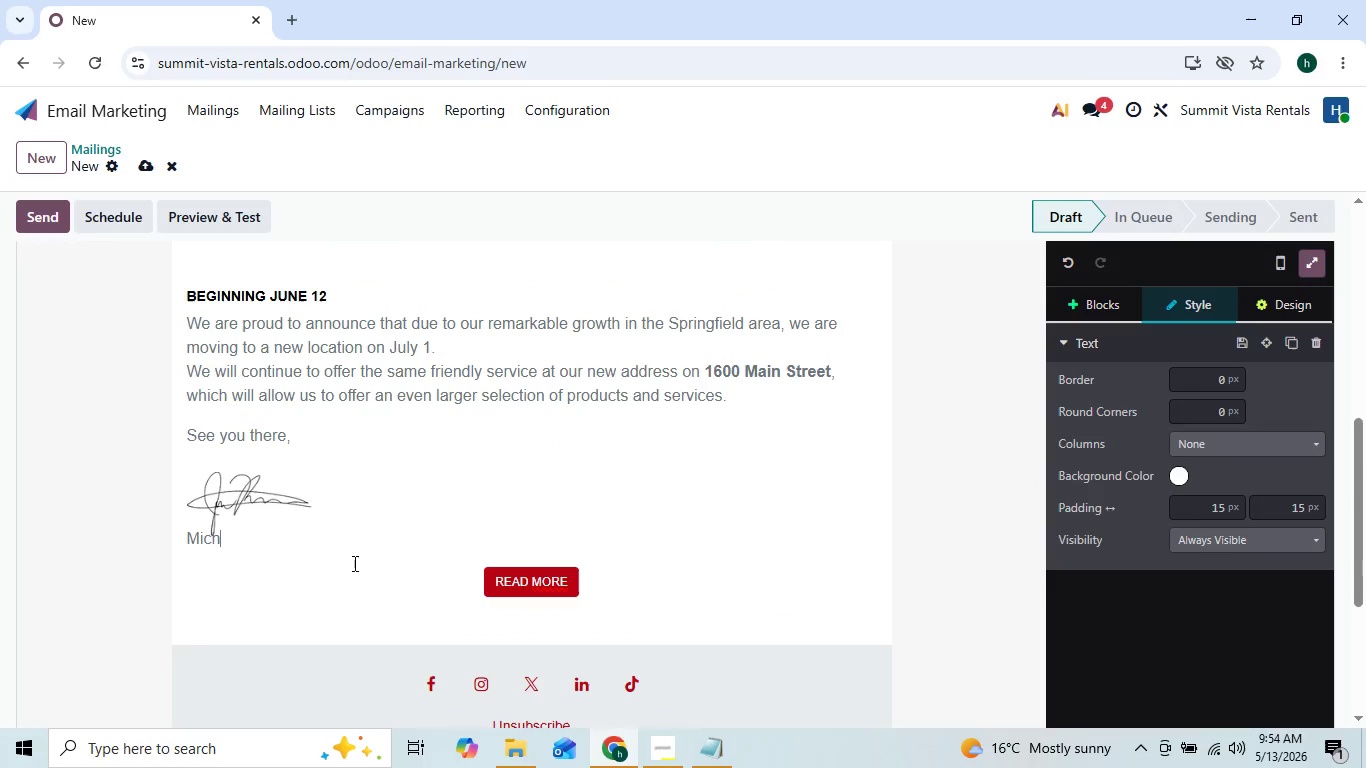 
key(Backspace)
 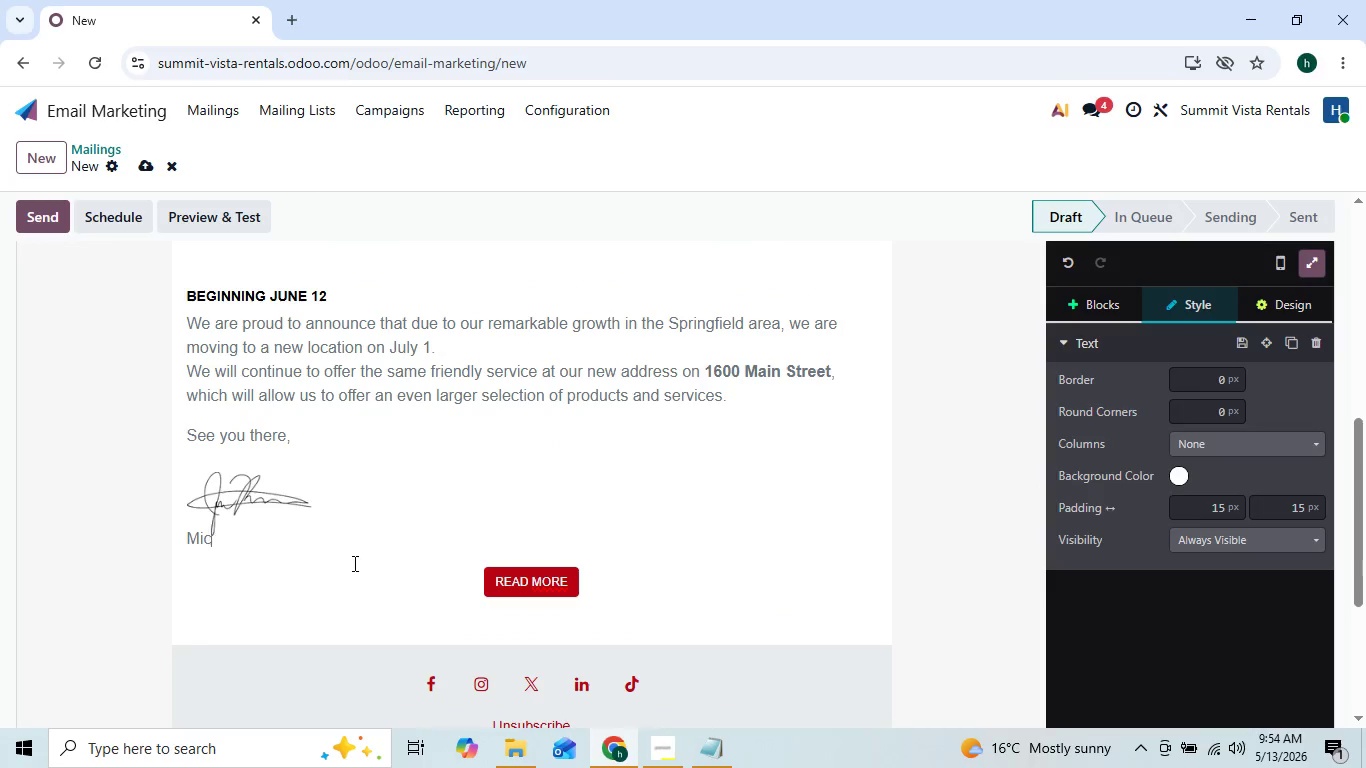 
key(Backspace)
 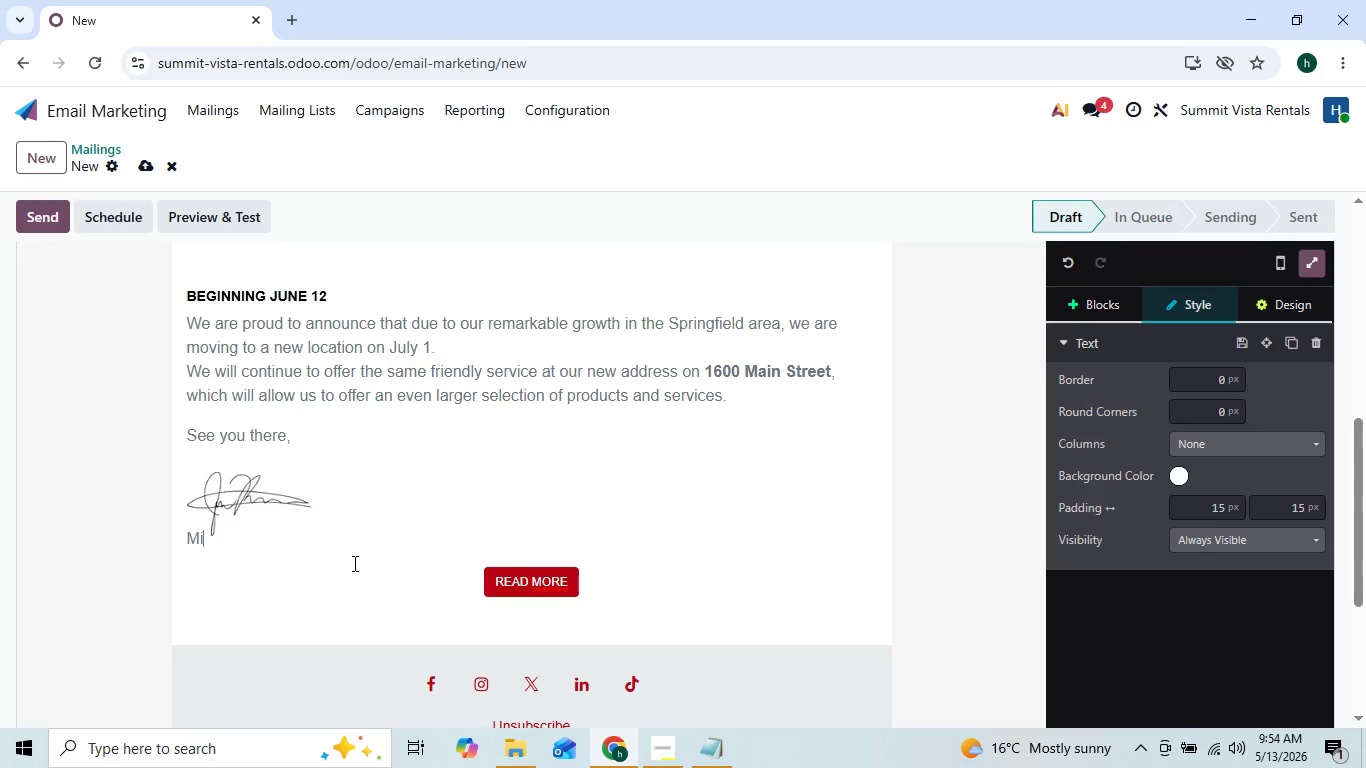 
key(Backspace)
 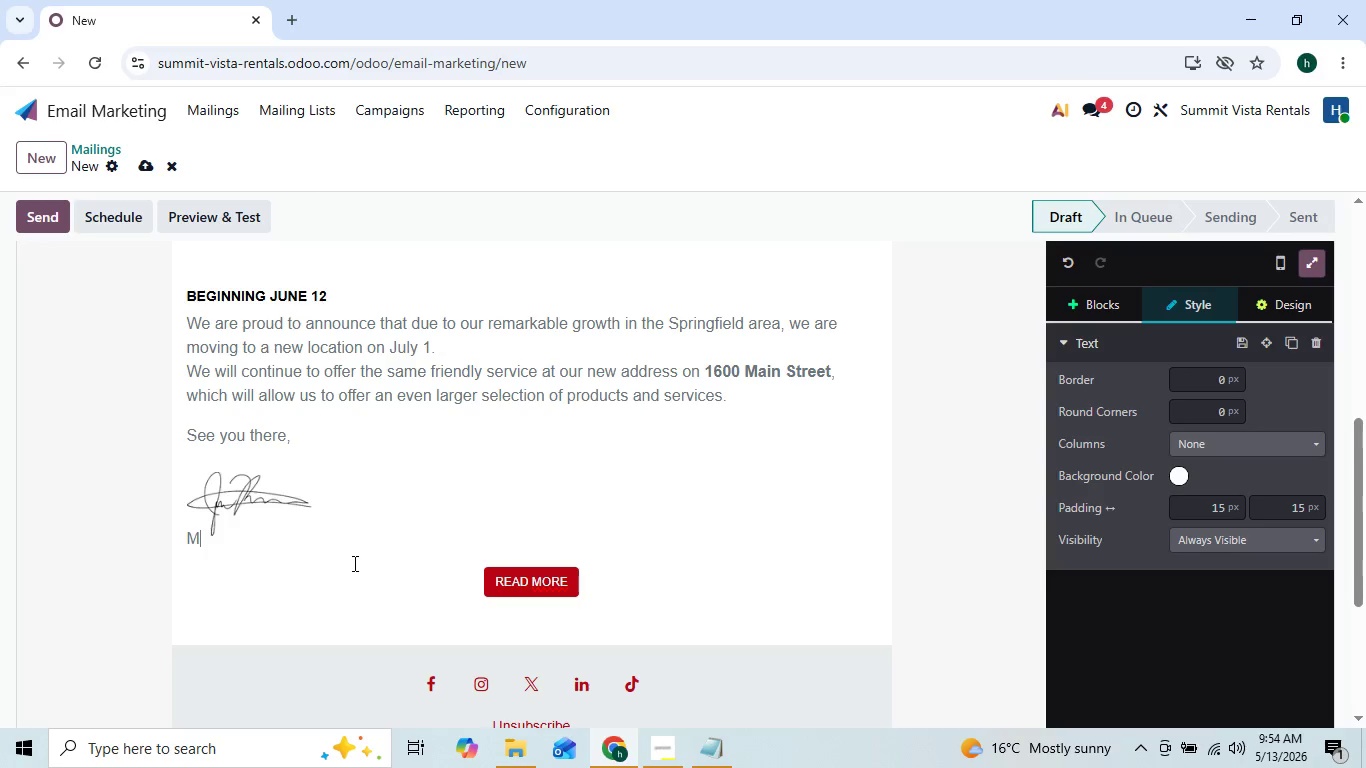 
key(Backspace)
 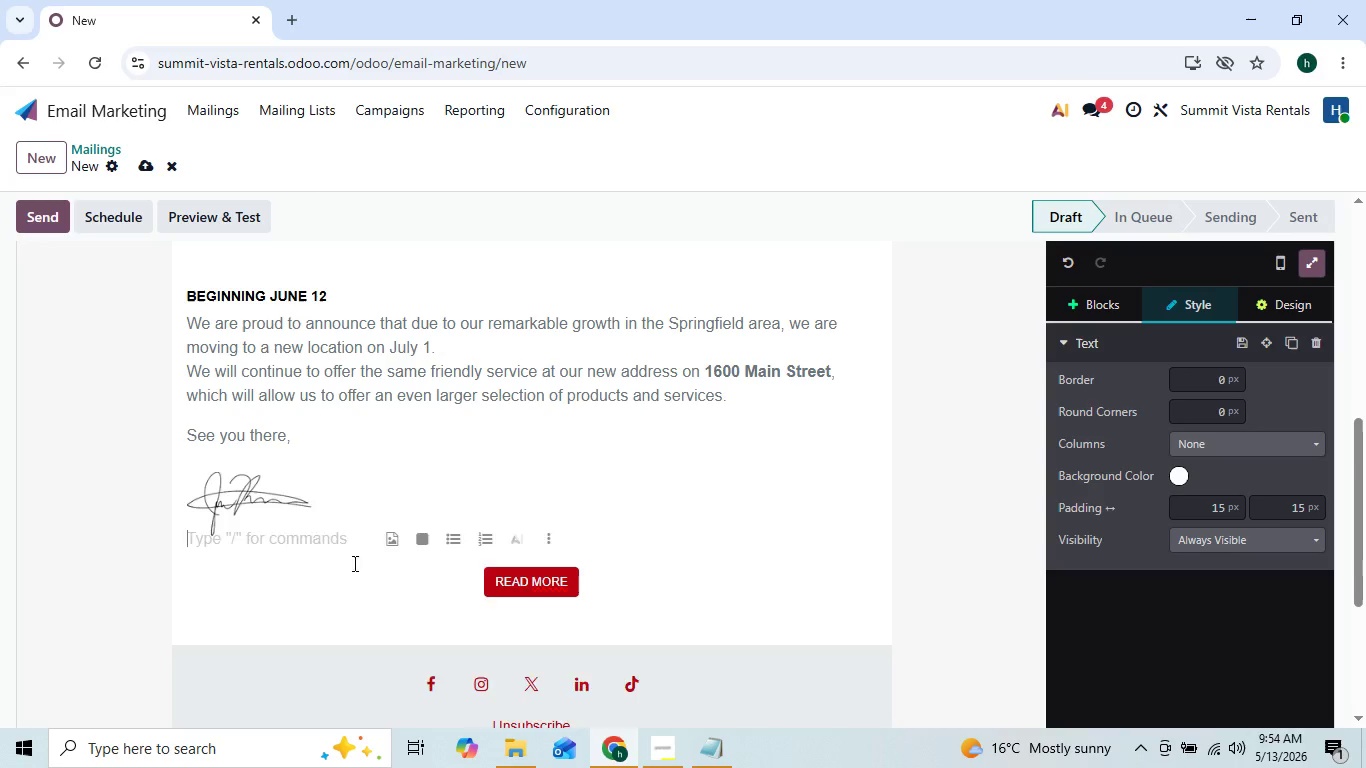 
key(Backspace)
 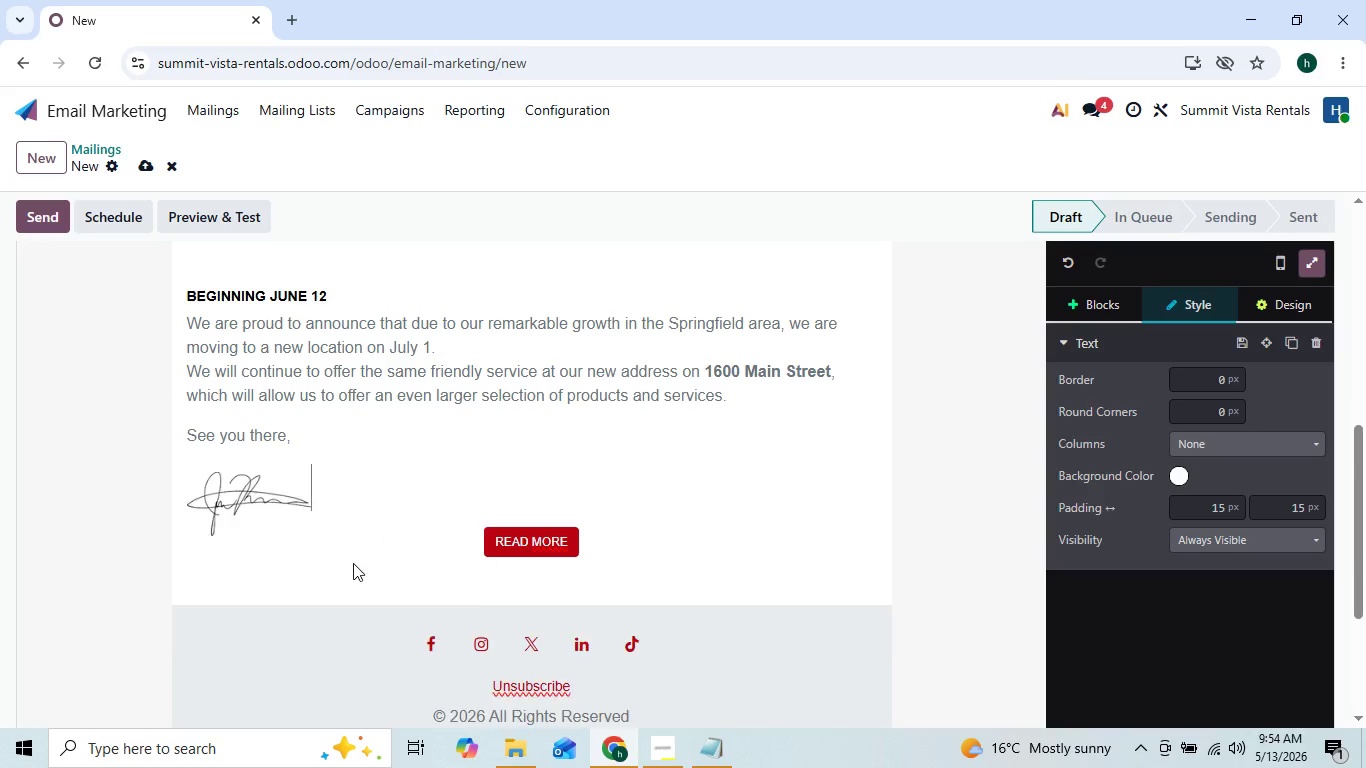 
key(Backspace)
 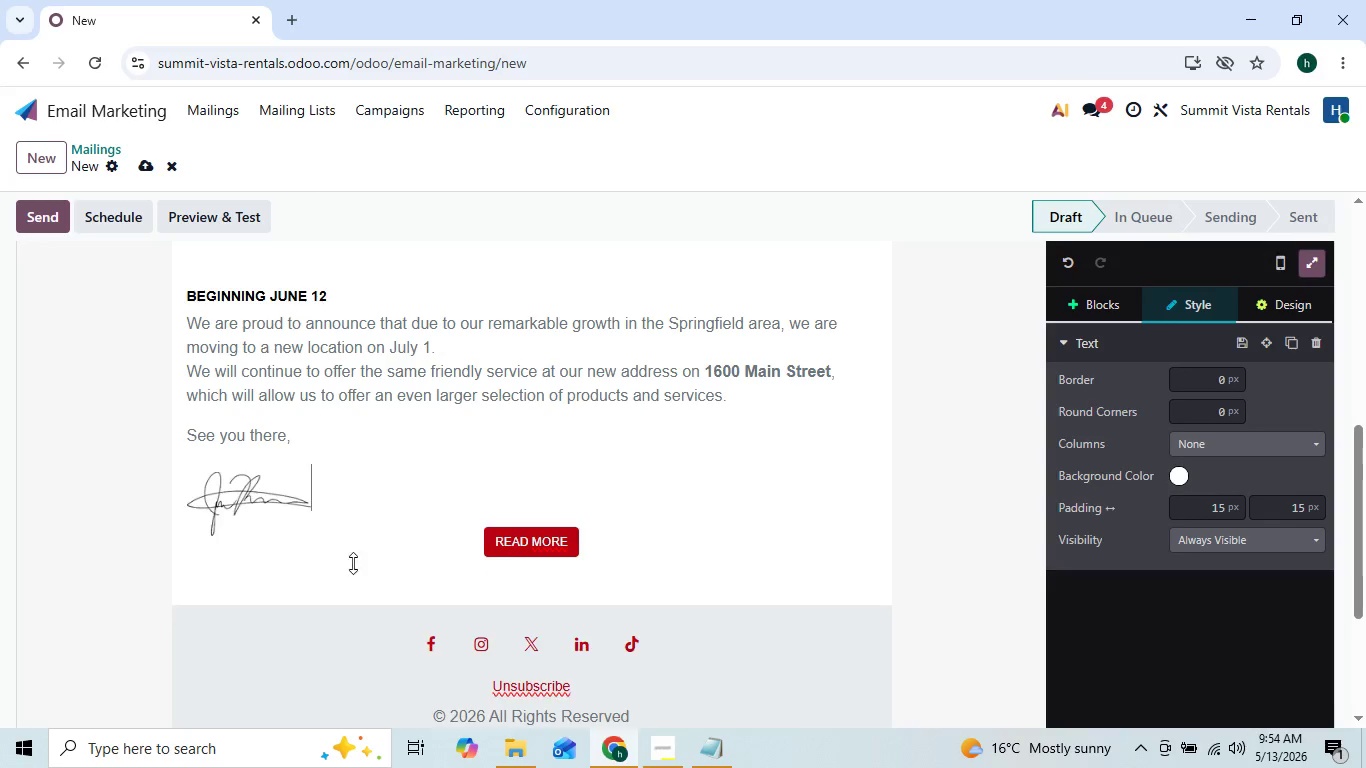 
key(Backspace)
 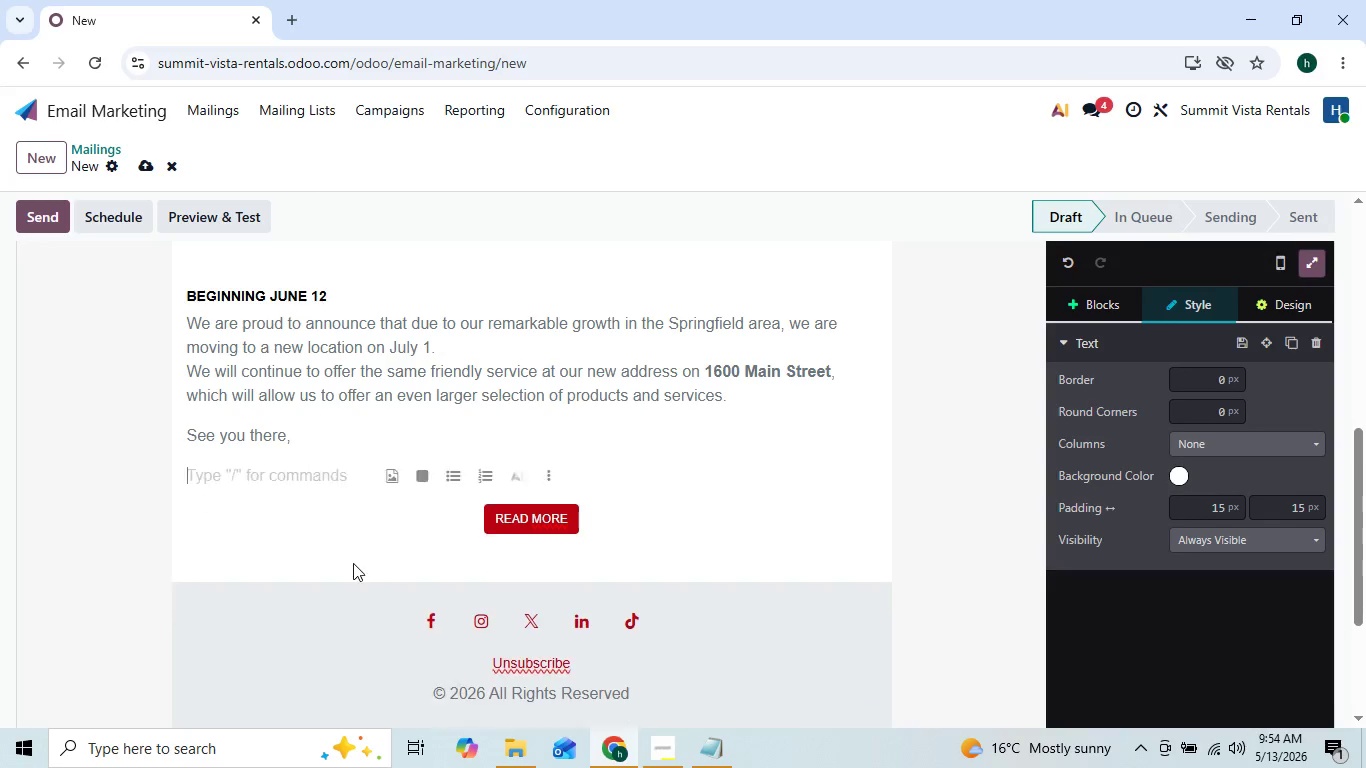 
key(Backspace)
 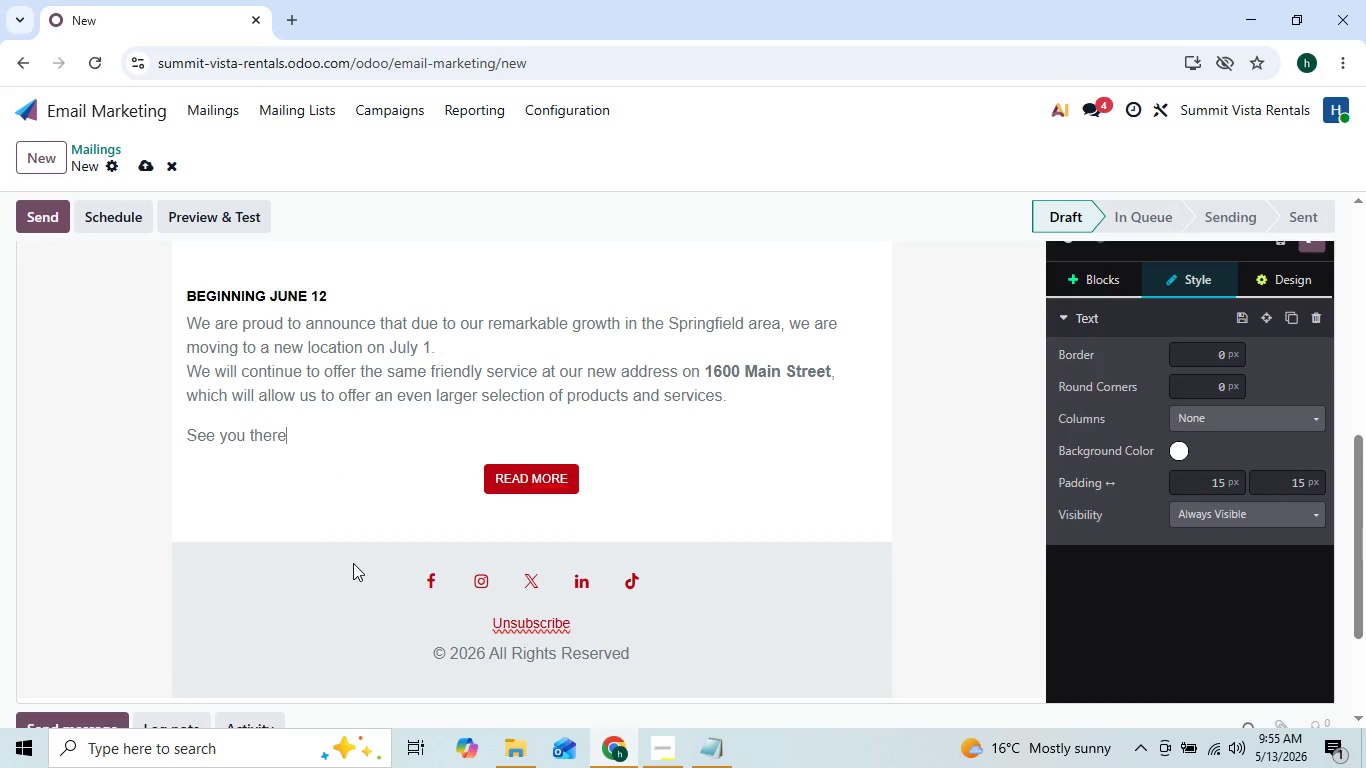 
key(Backspace)
 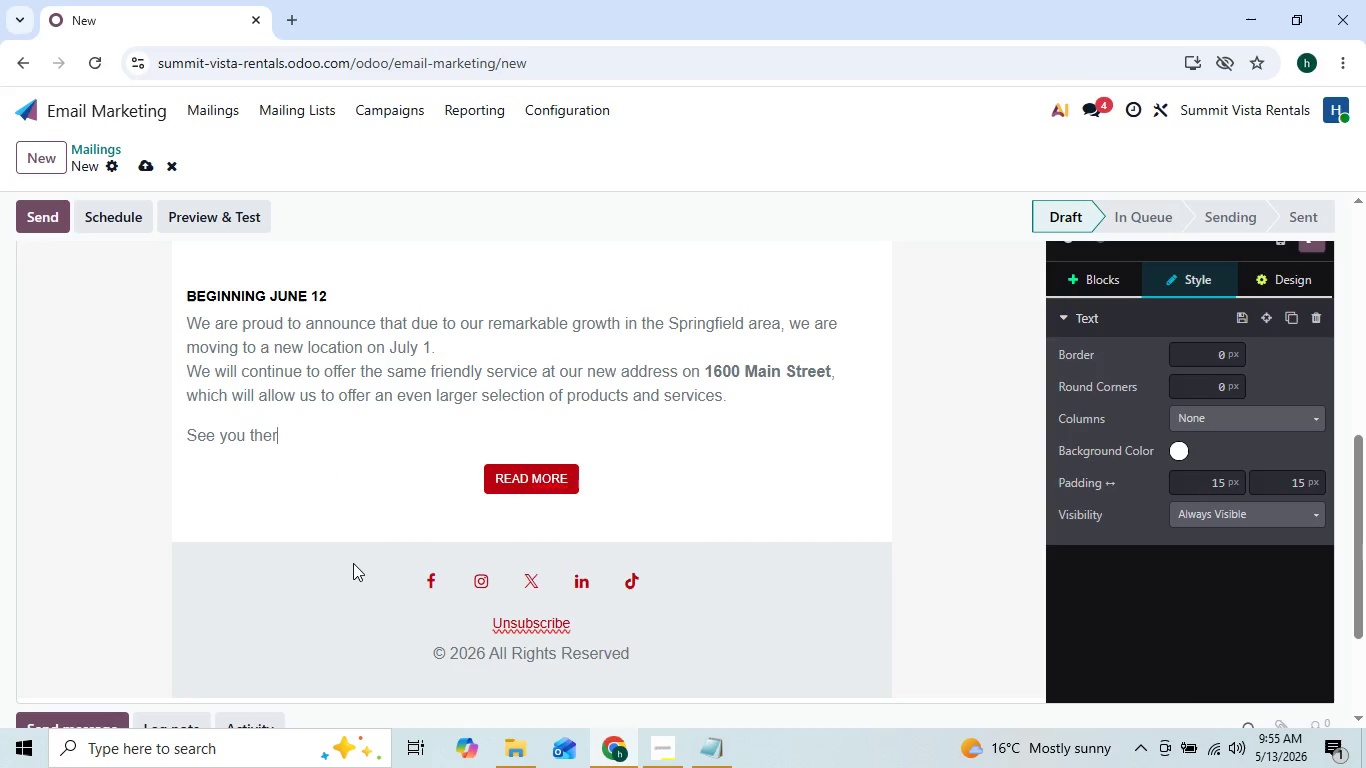 
key(Backspace)
 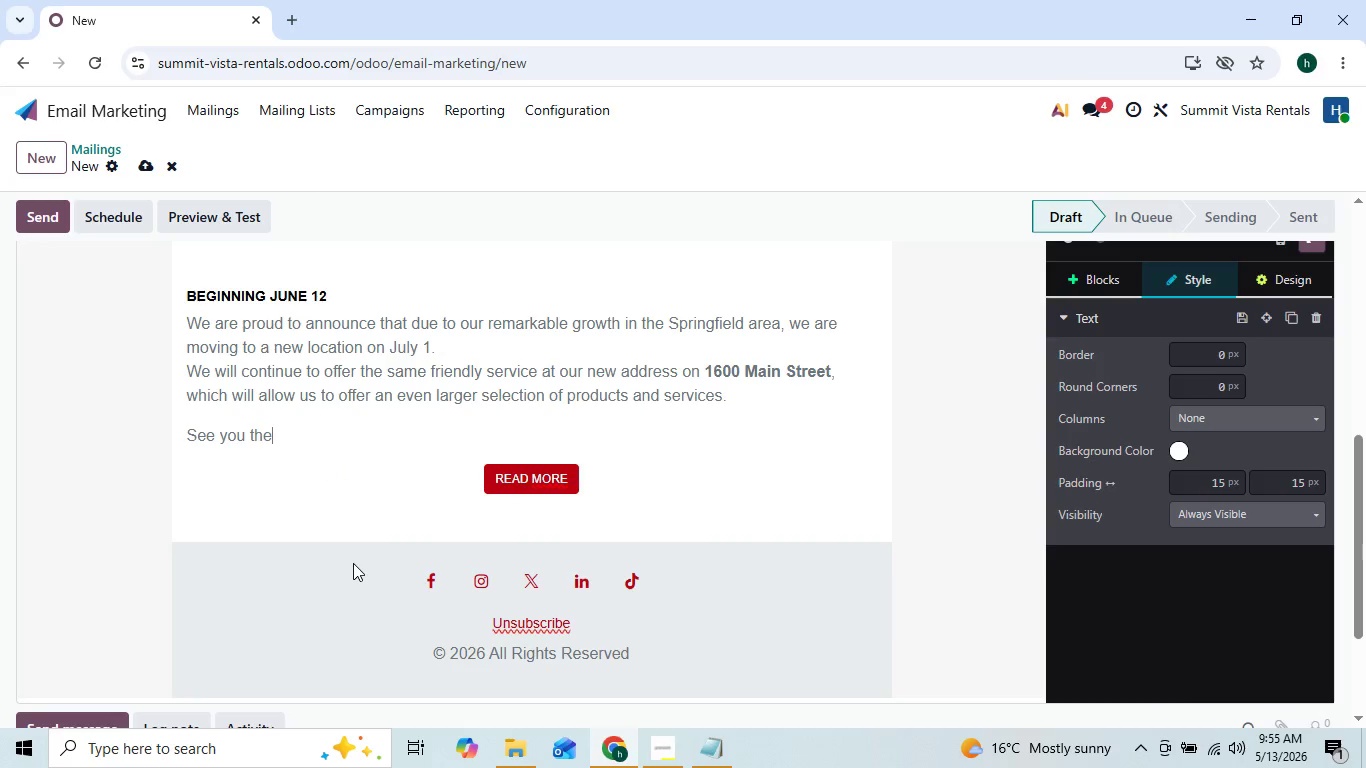 
key(Backspace)
 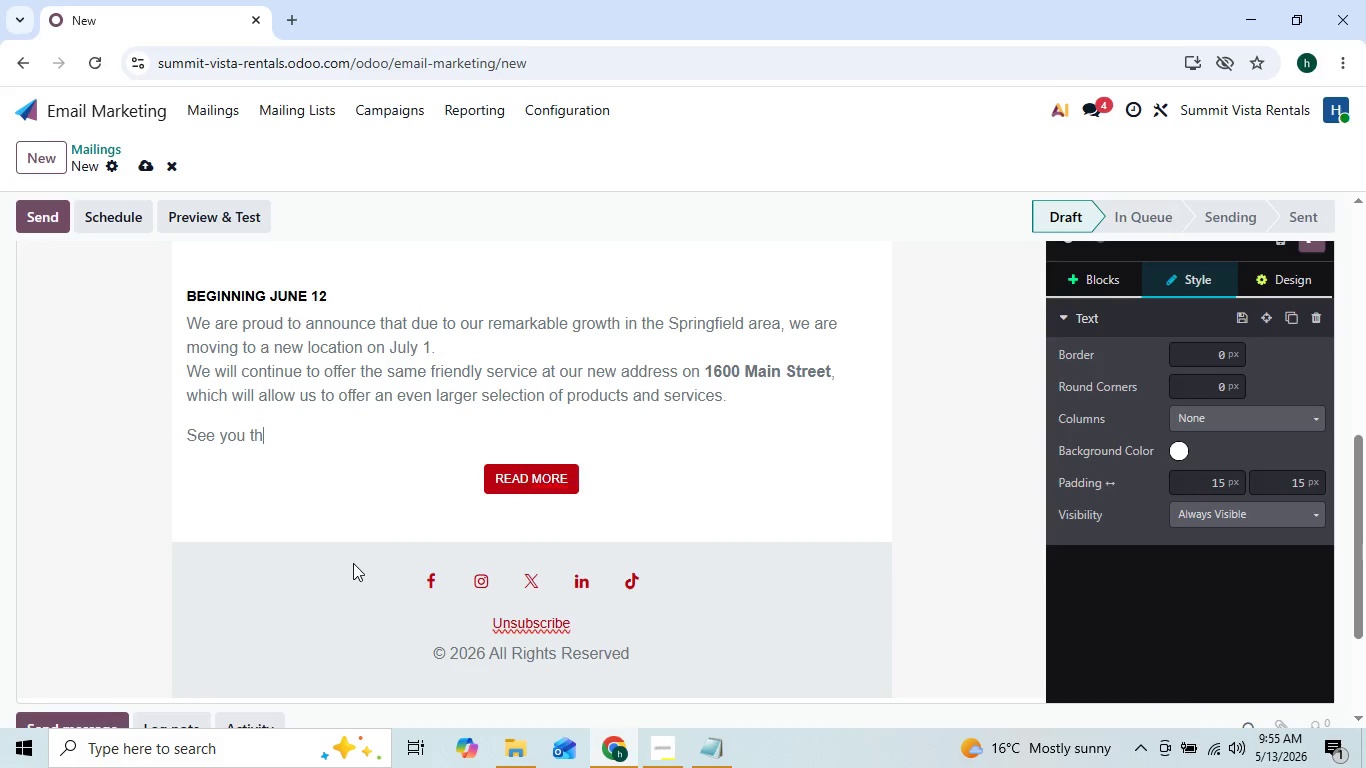 
key(Backspace)
 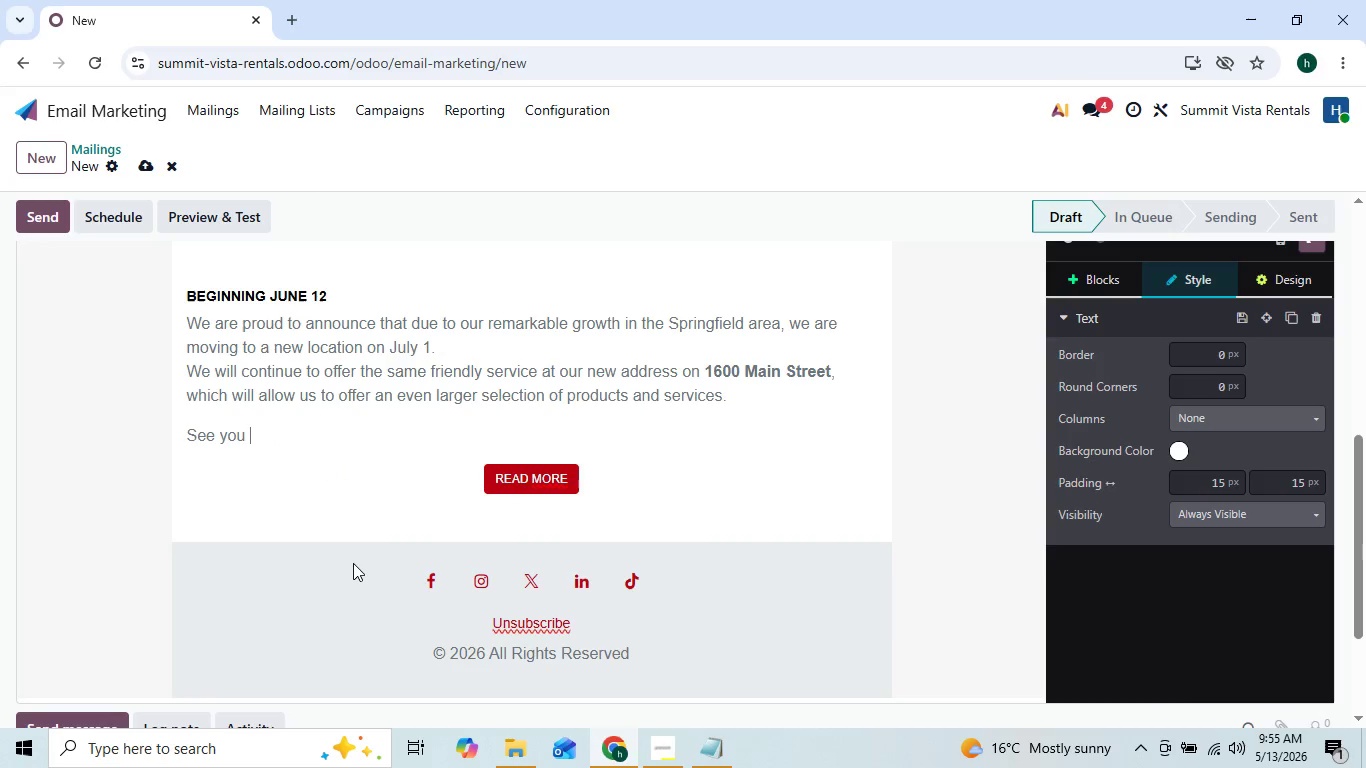 
key(Backspace)
 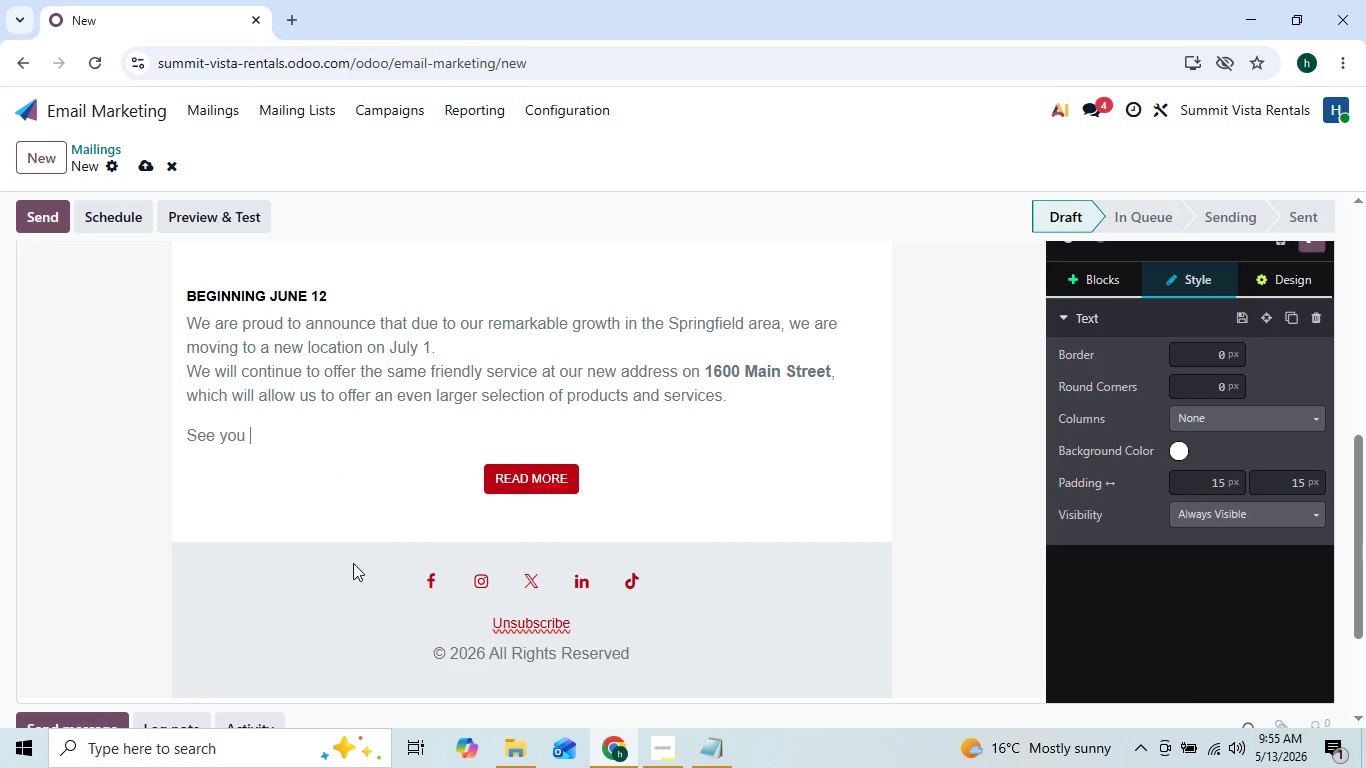 
key(Backspace)
 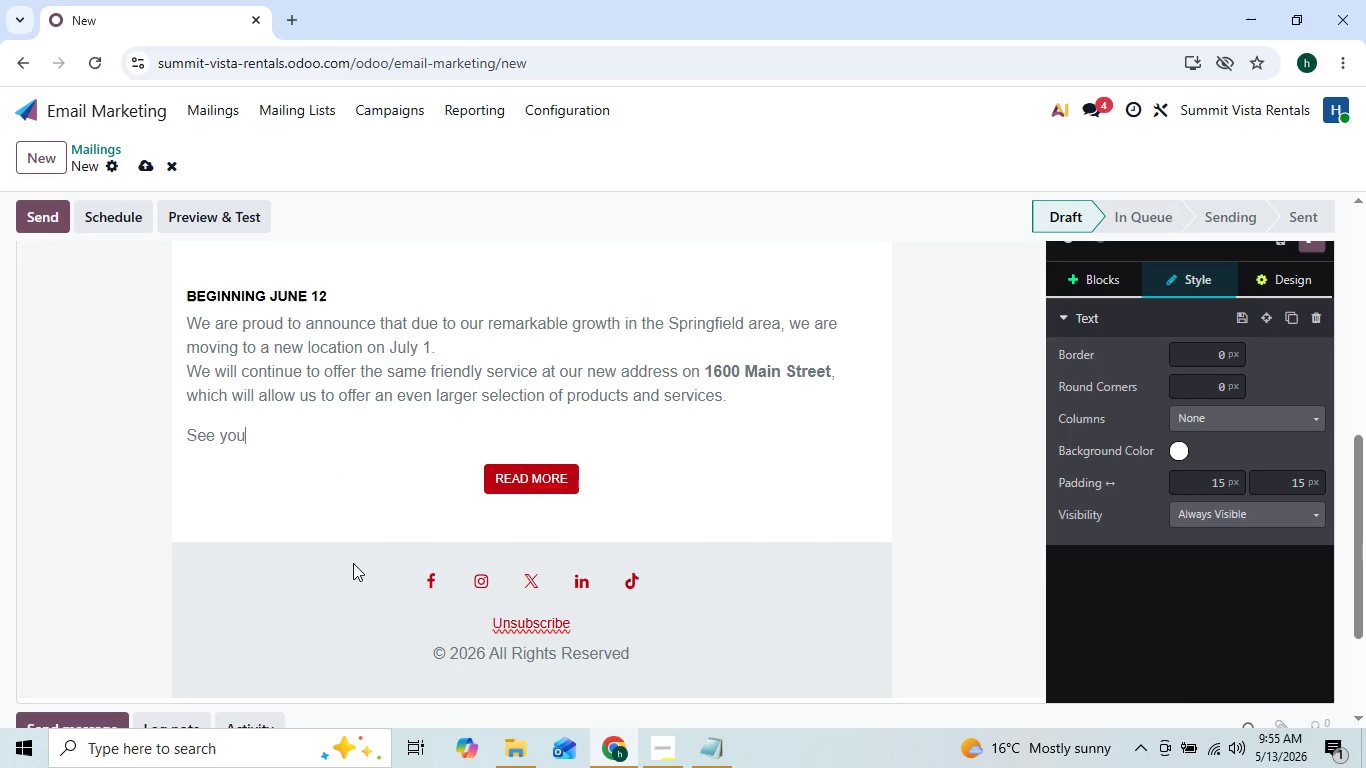 
key(Backspace)
 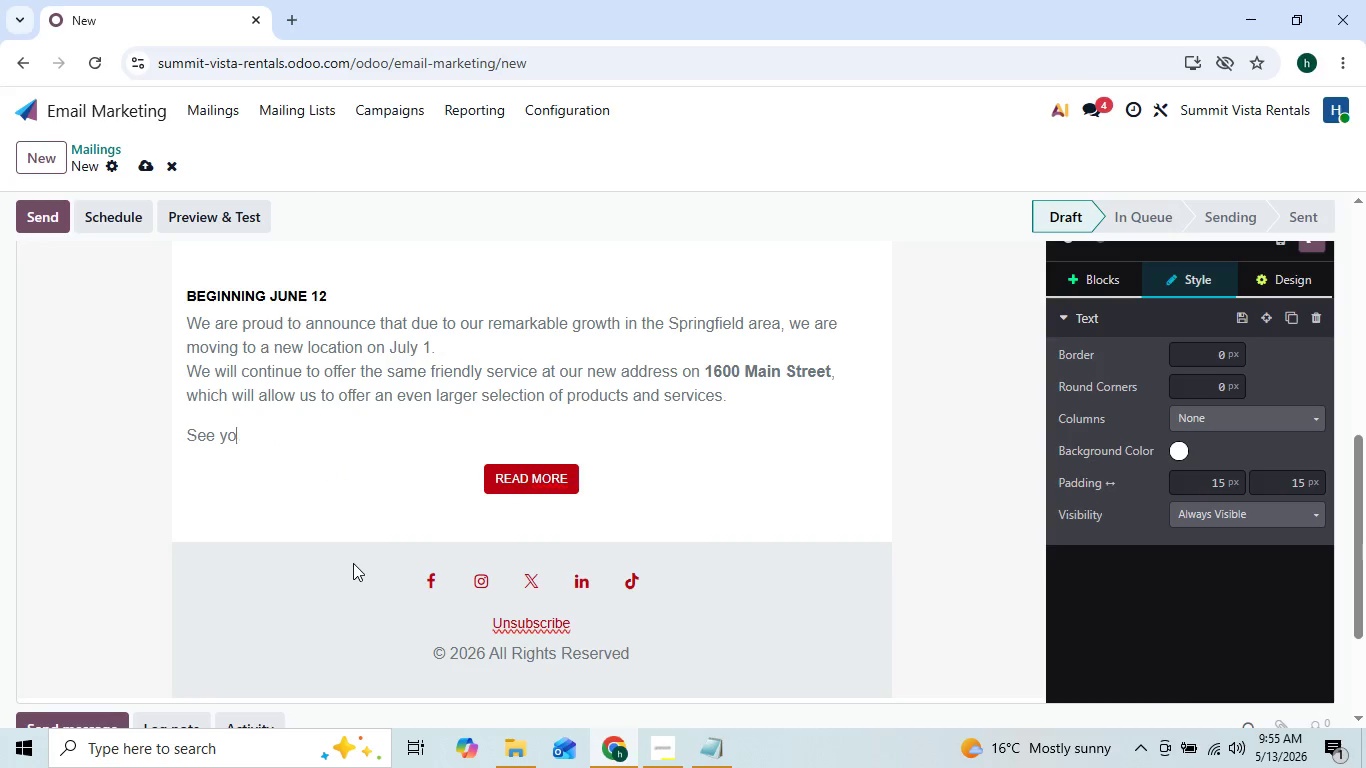 
key(Backspace)
 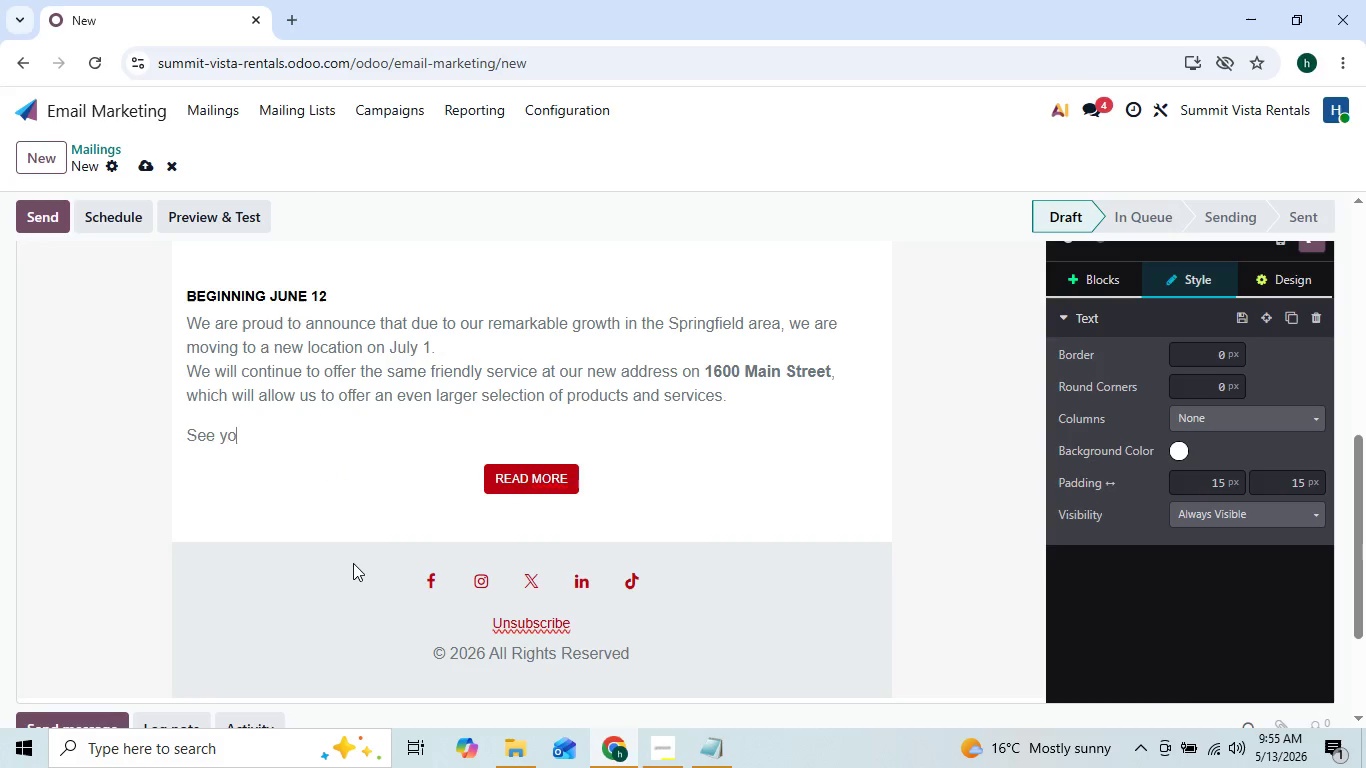 
key(Backspace)
 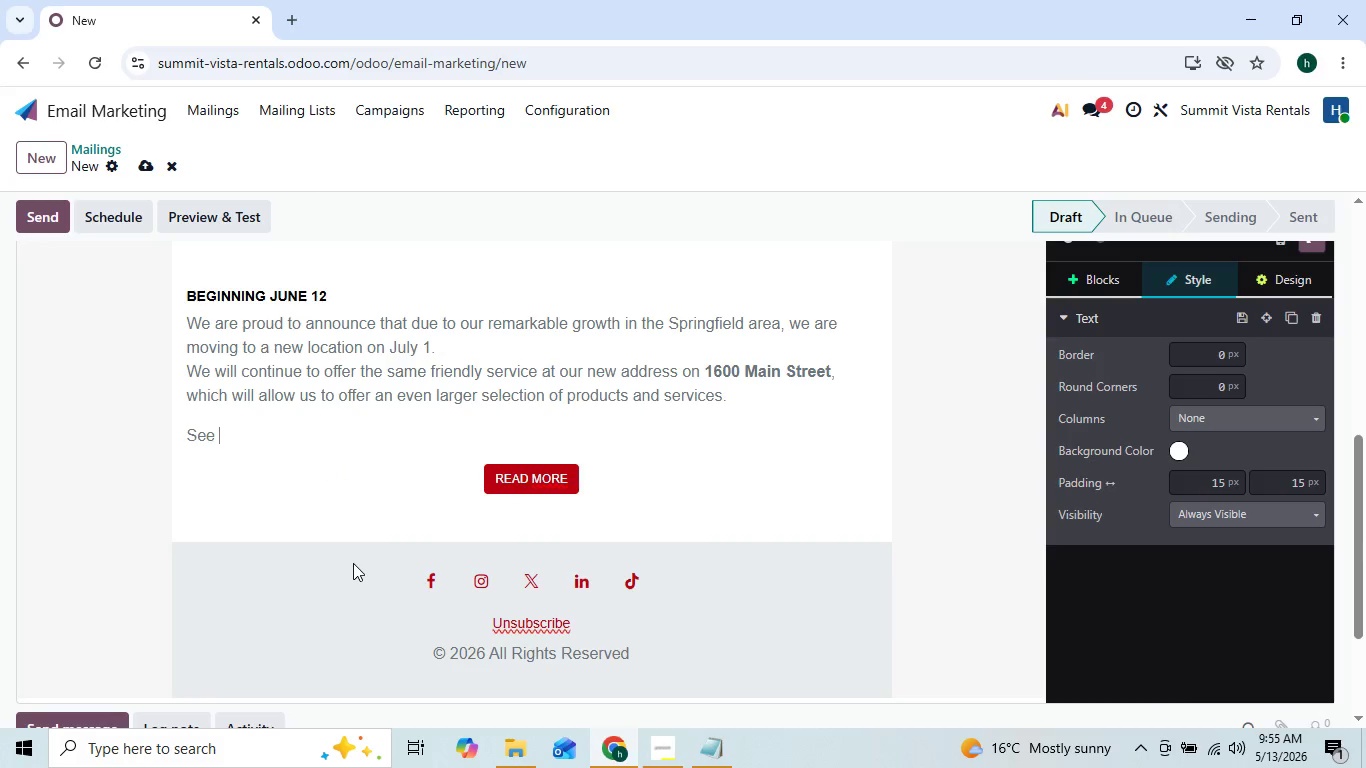 
key(Backspace)
 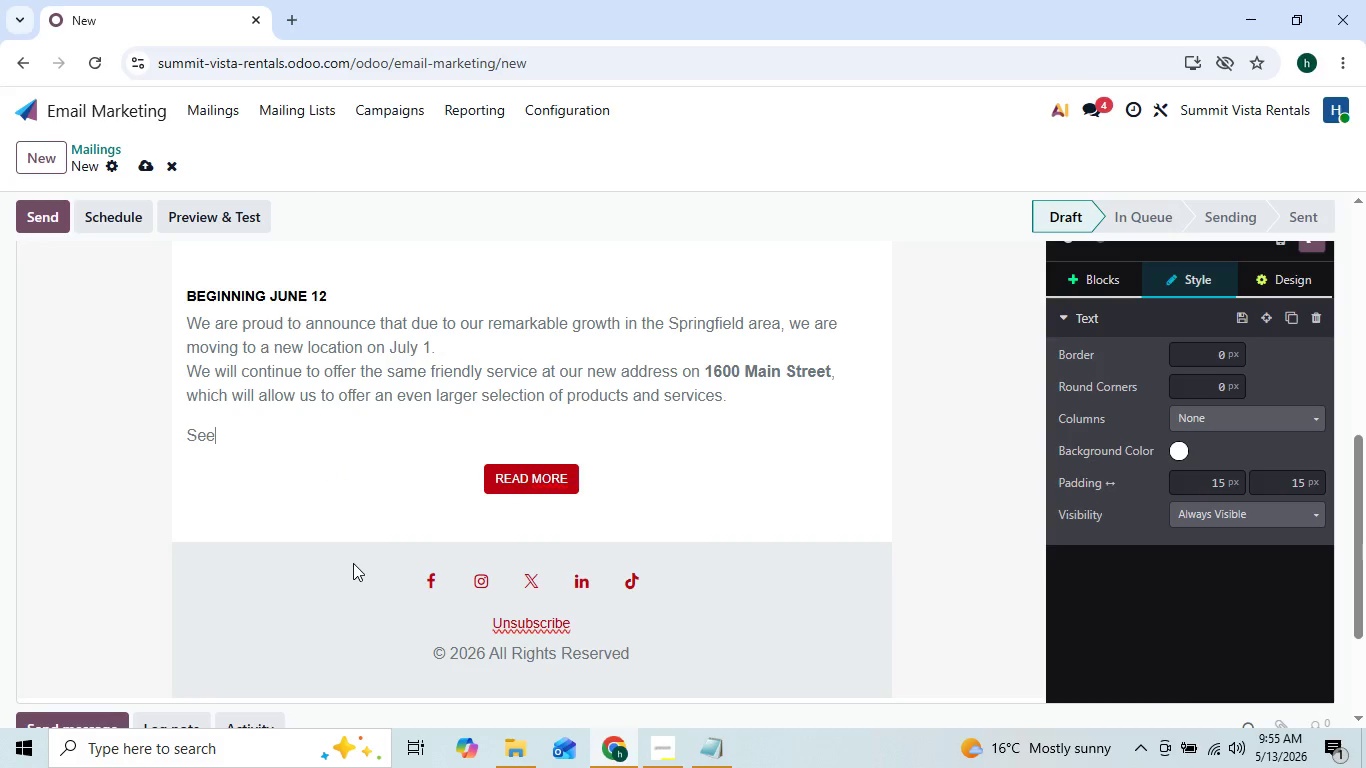 
key(Backspace)
 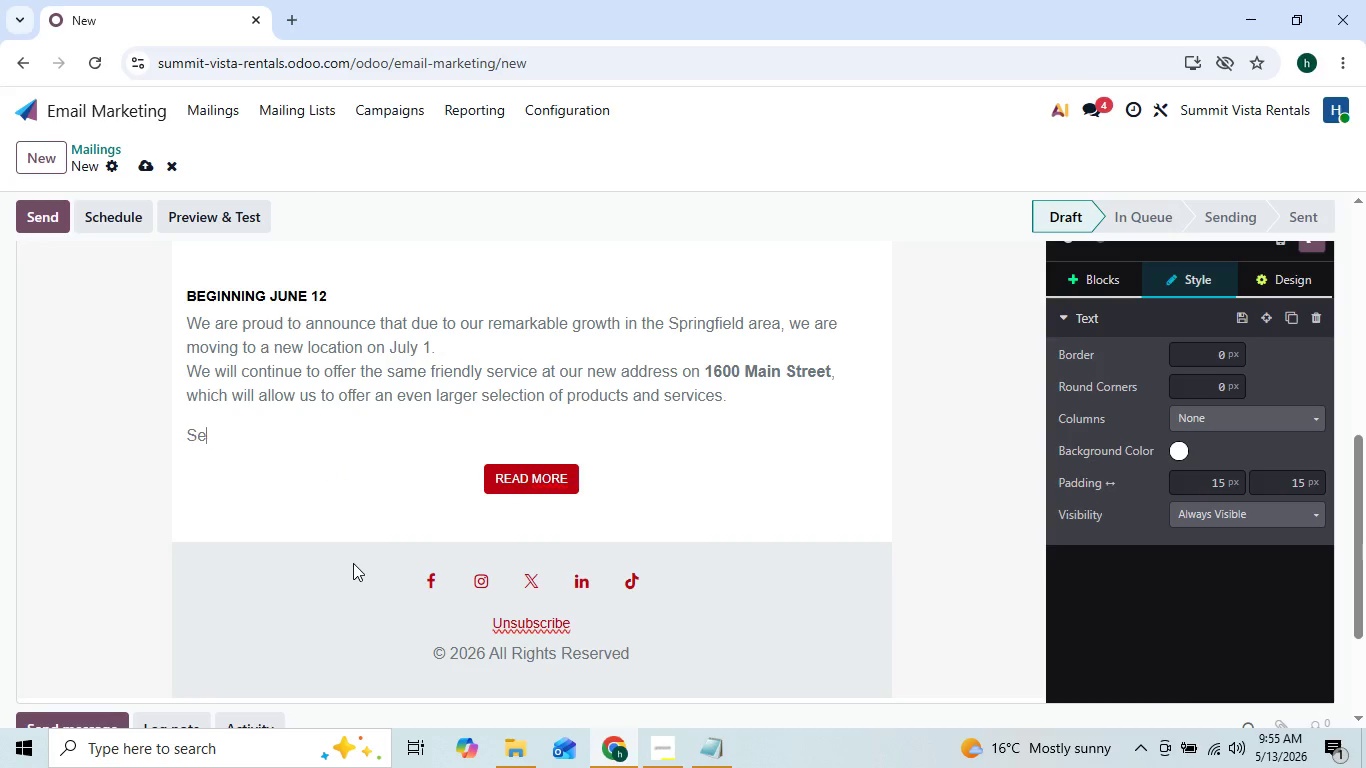 
key(Backspace)
 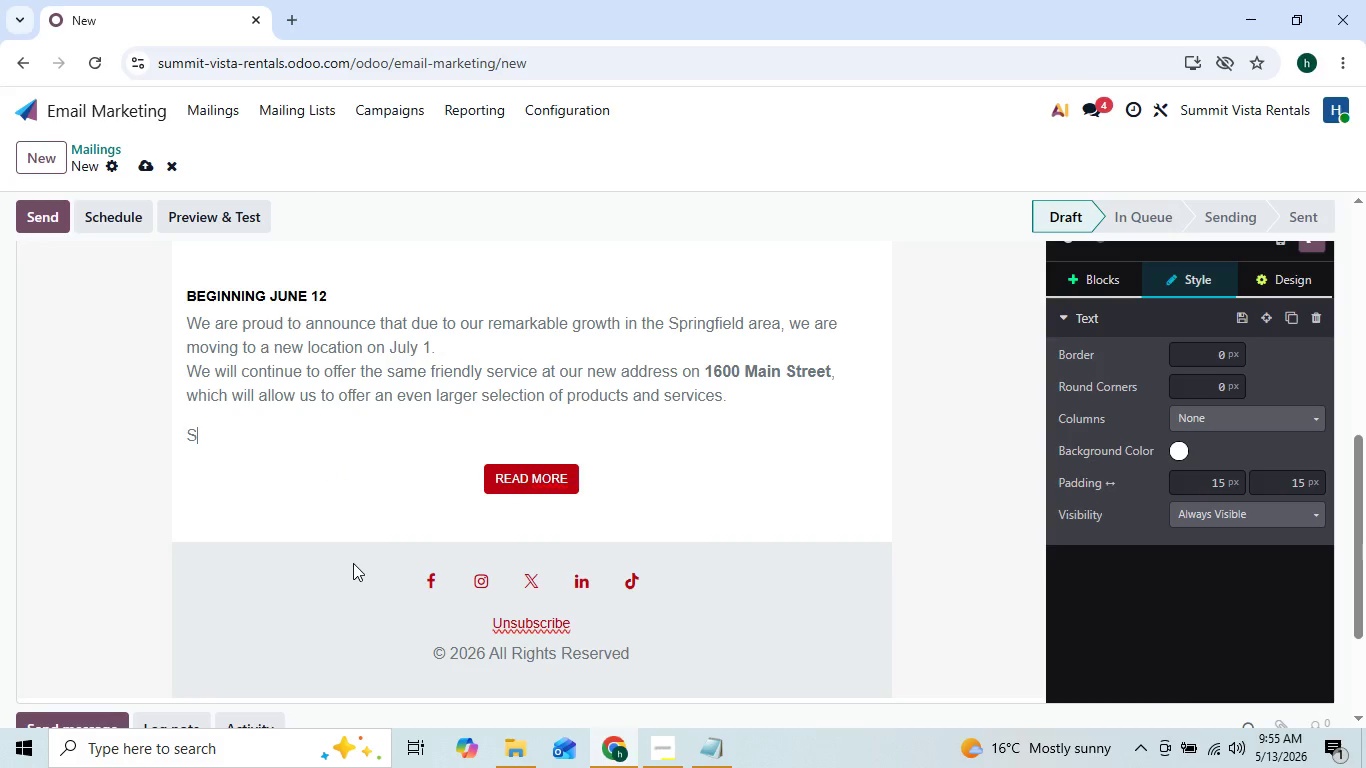 
key(Backspace)
 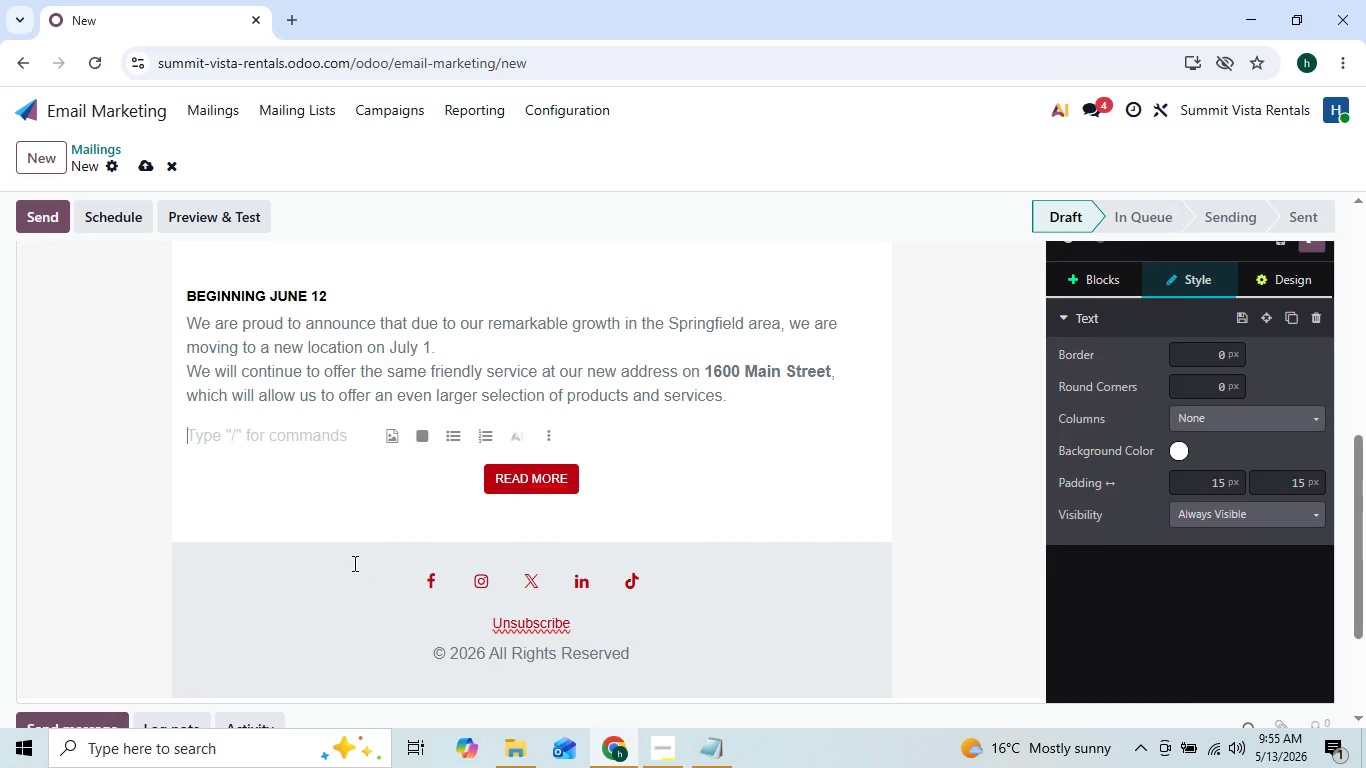 
key(Backspace)
 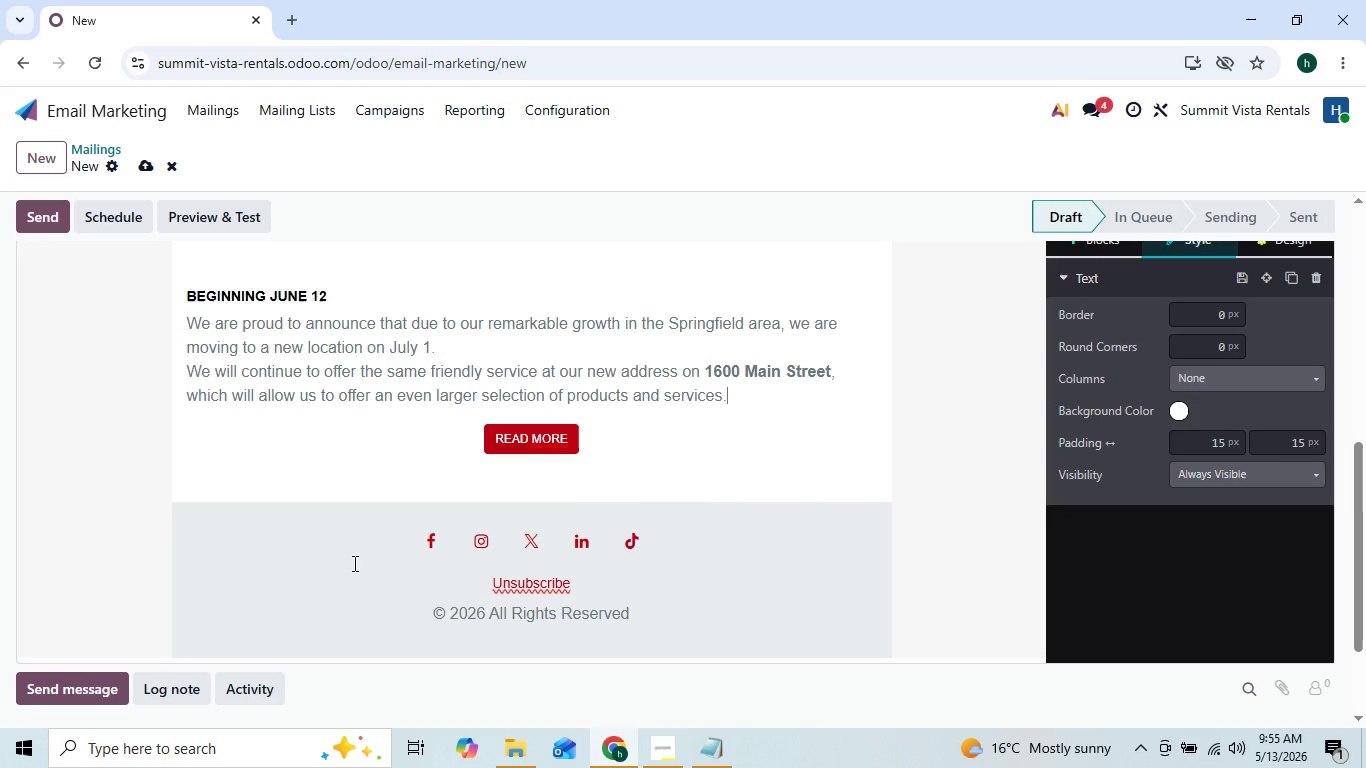 
key(Backspace)
 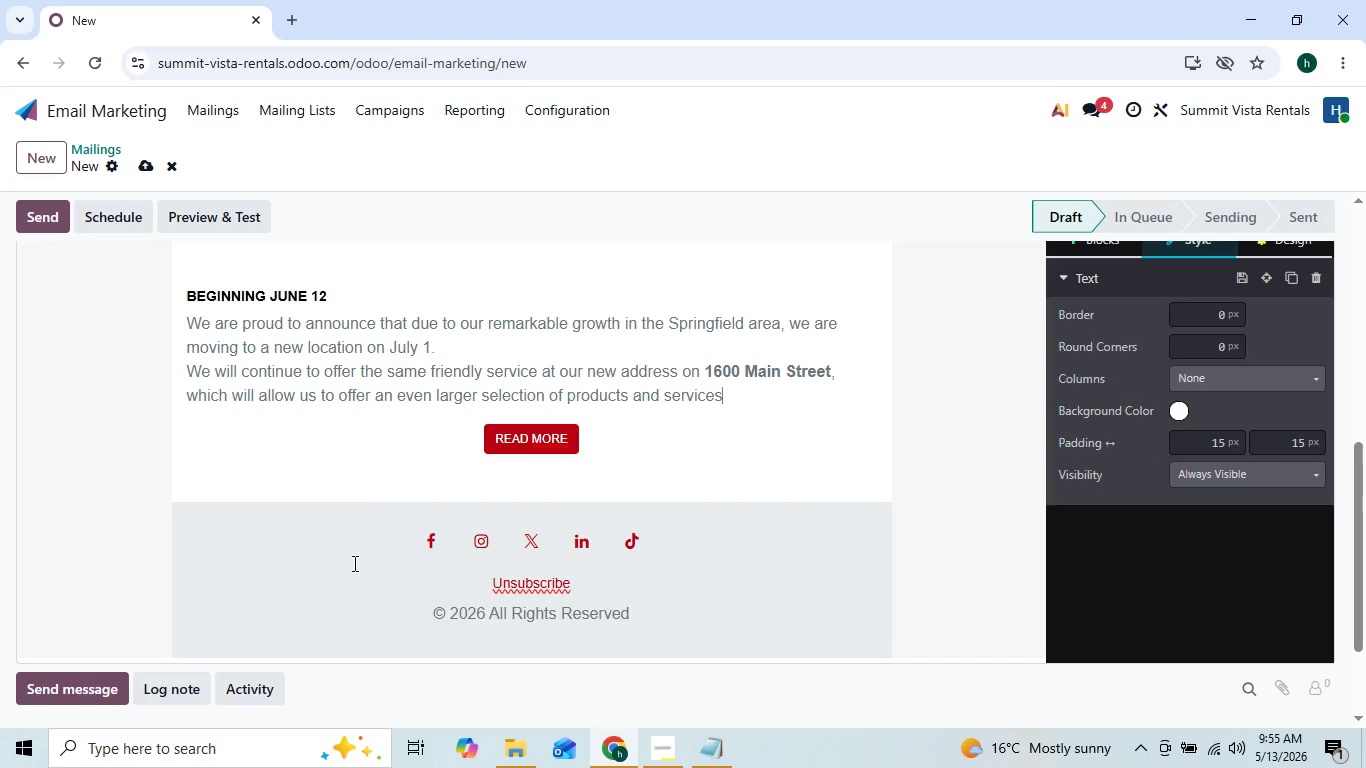 
key(Backspace)
 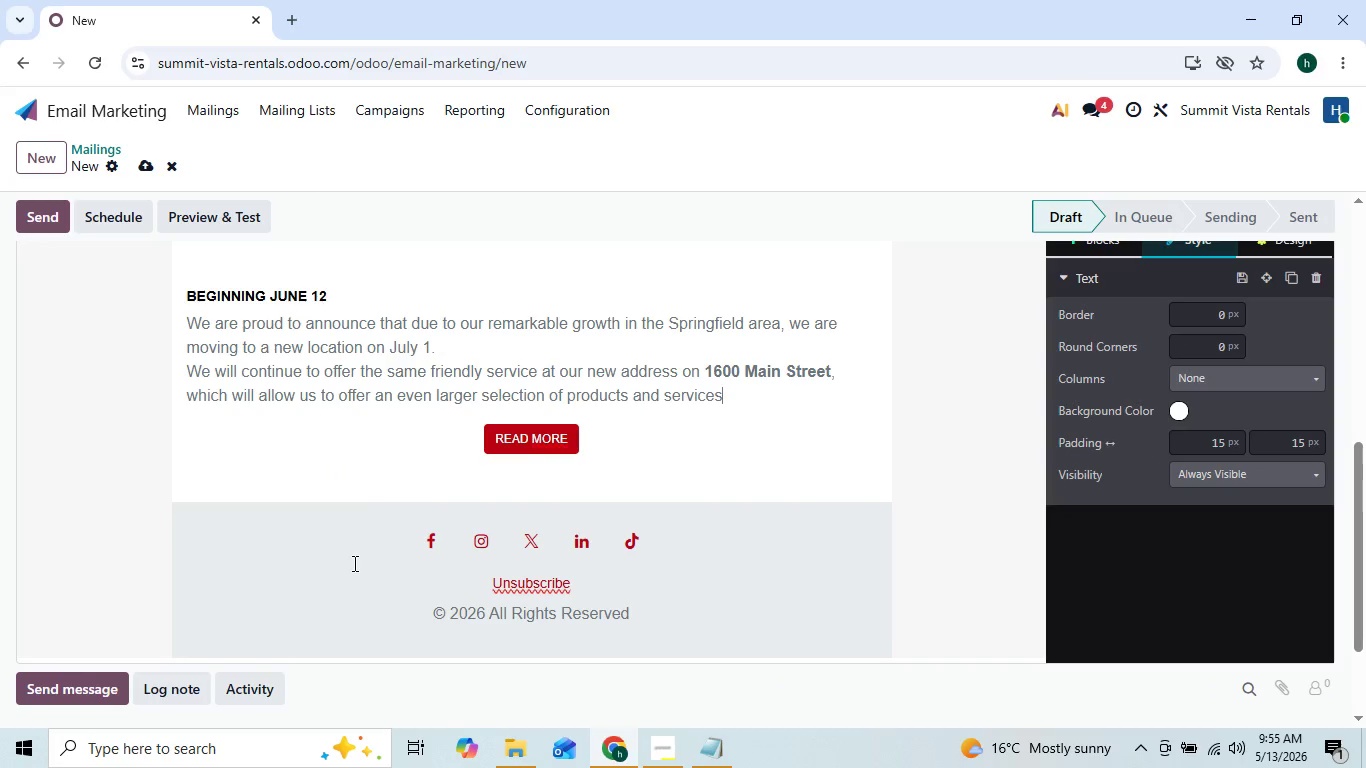 
key(Backspace)
 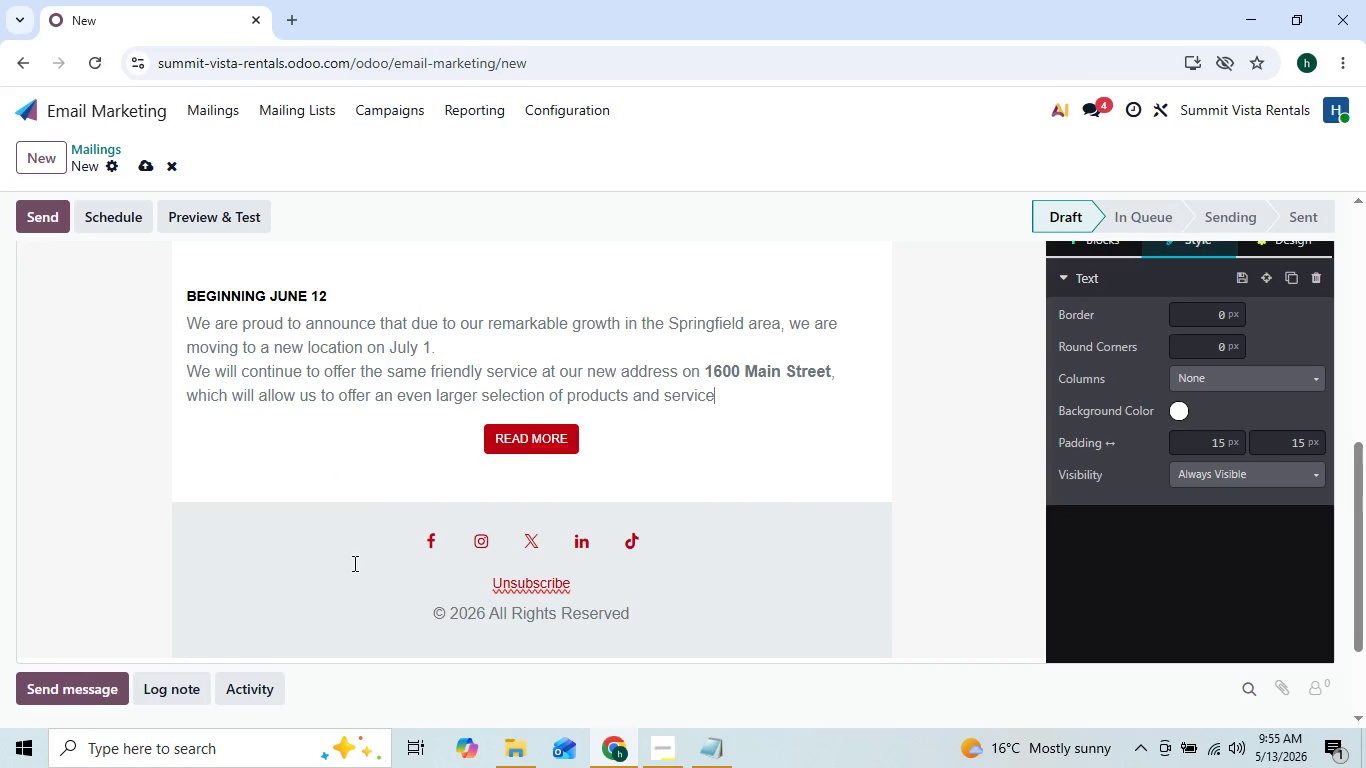 
key(Backspace)
 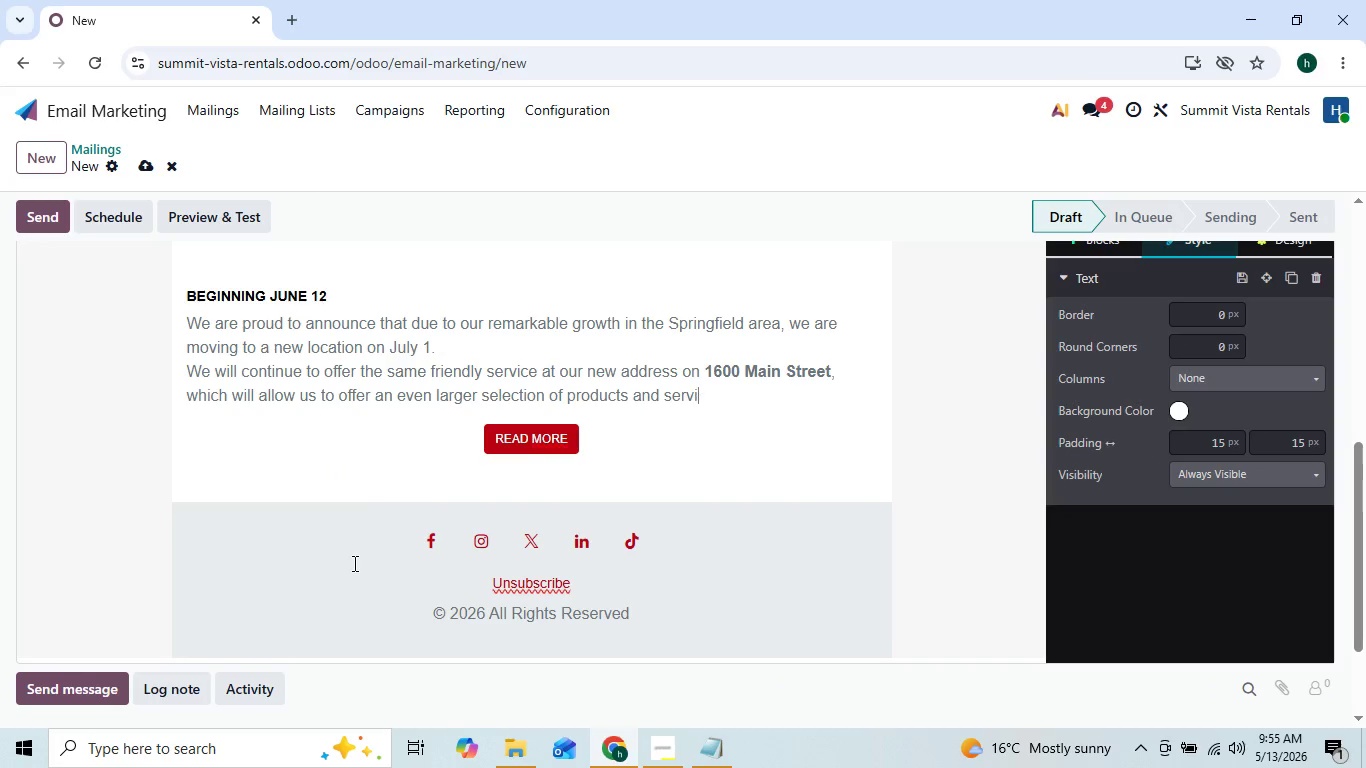 
key(Backspace)
 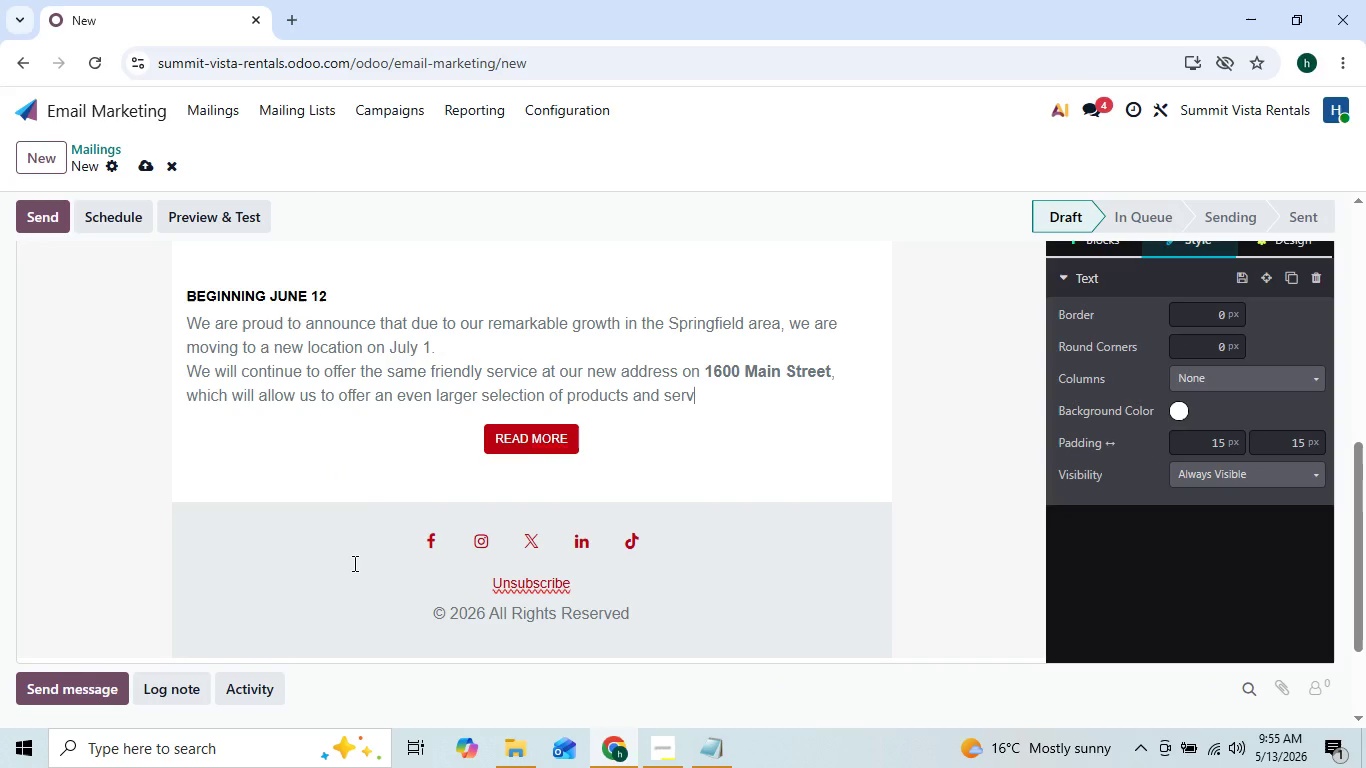 
key(Backspace)
 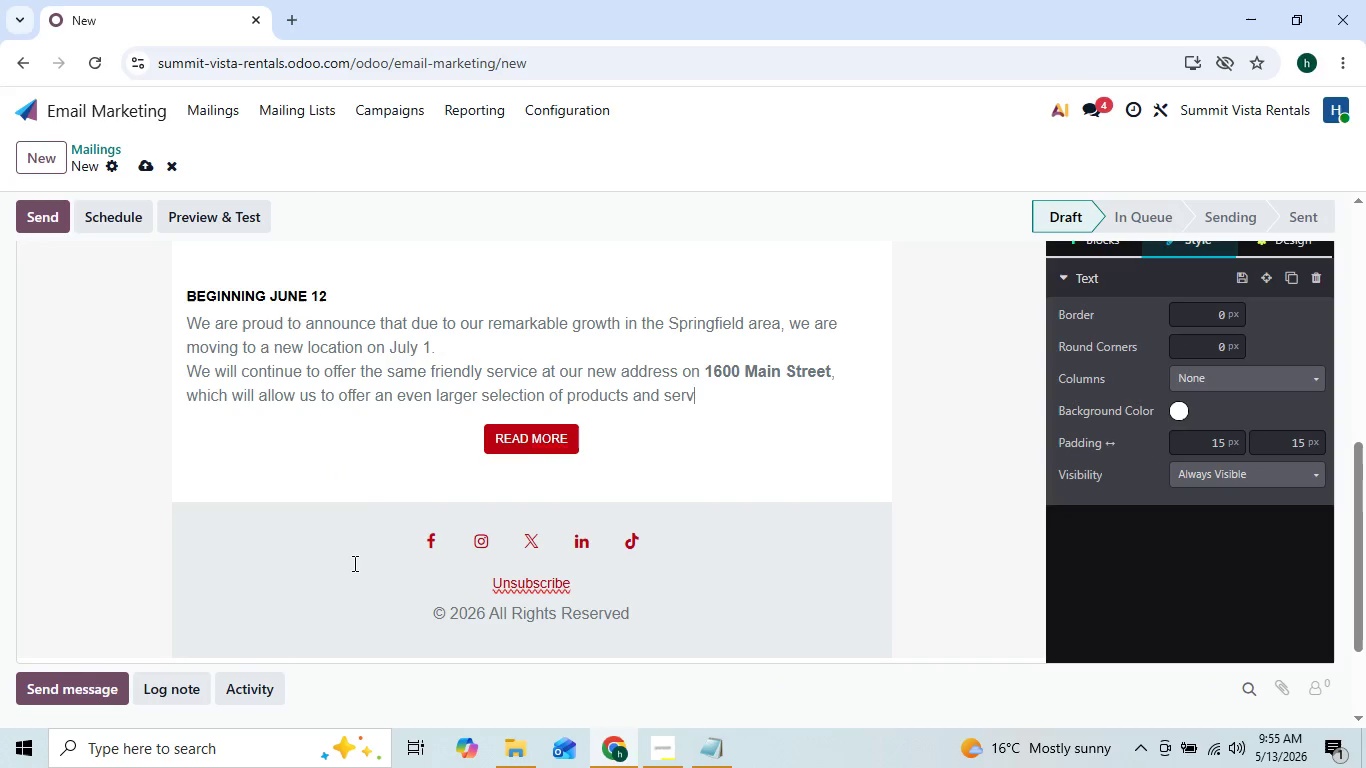 
key(Backspace)
 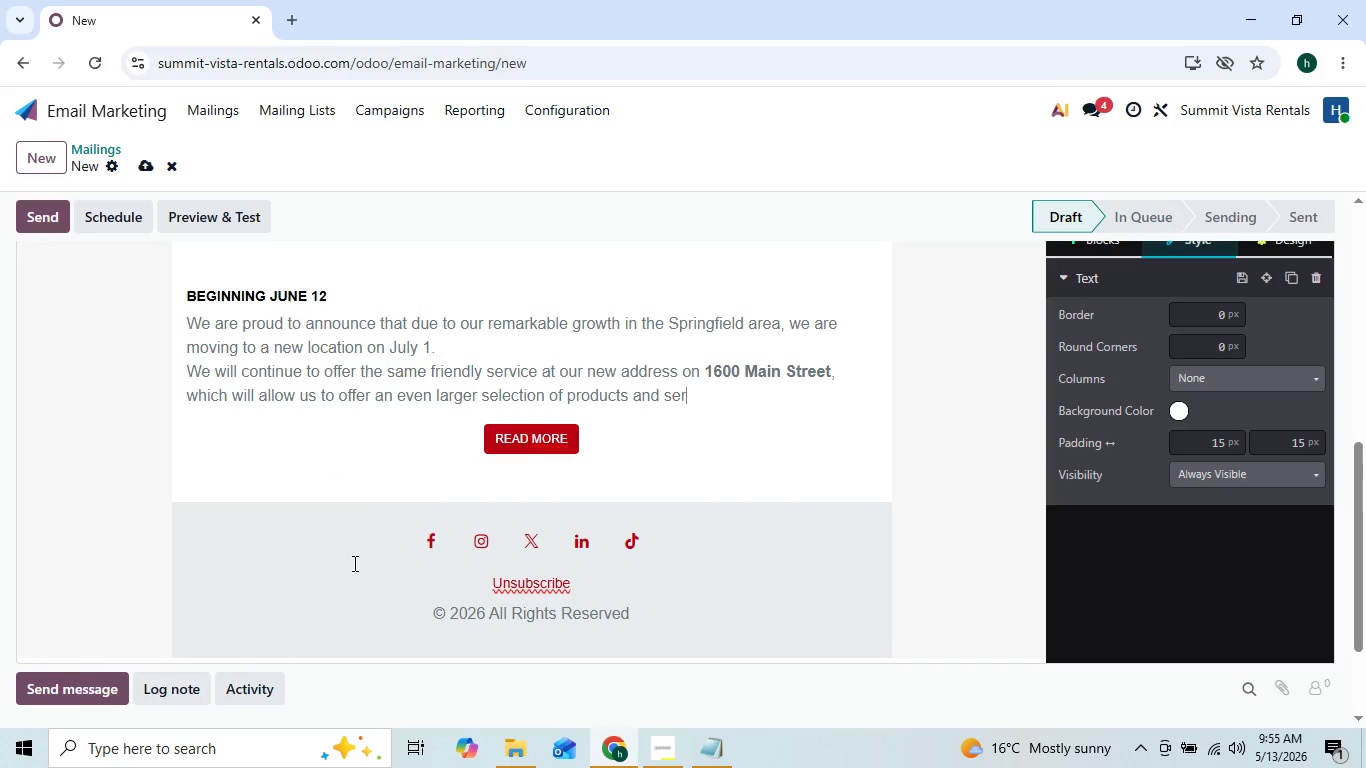 
key(Backspace)
 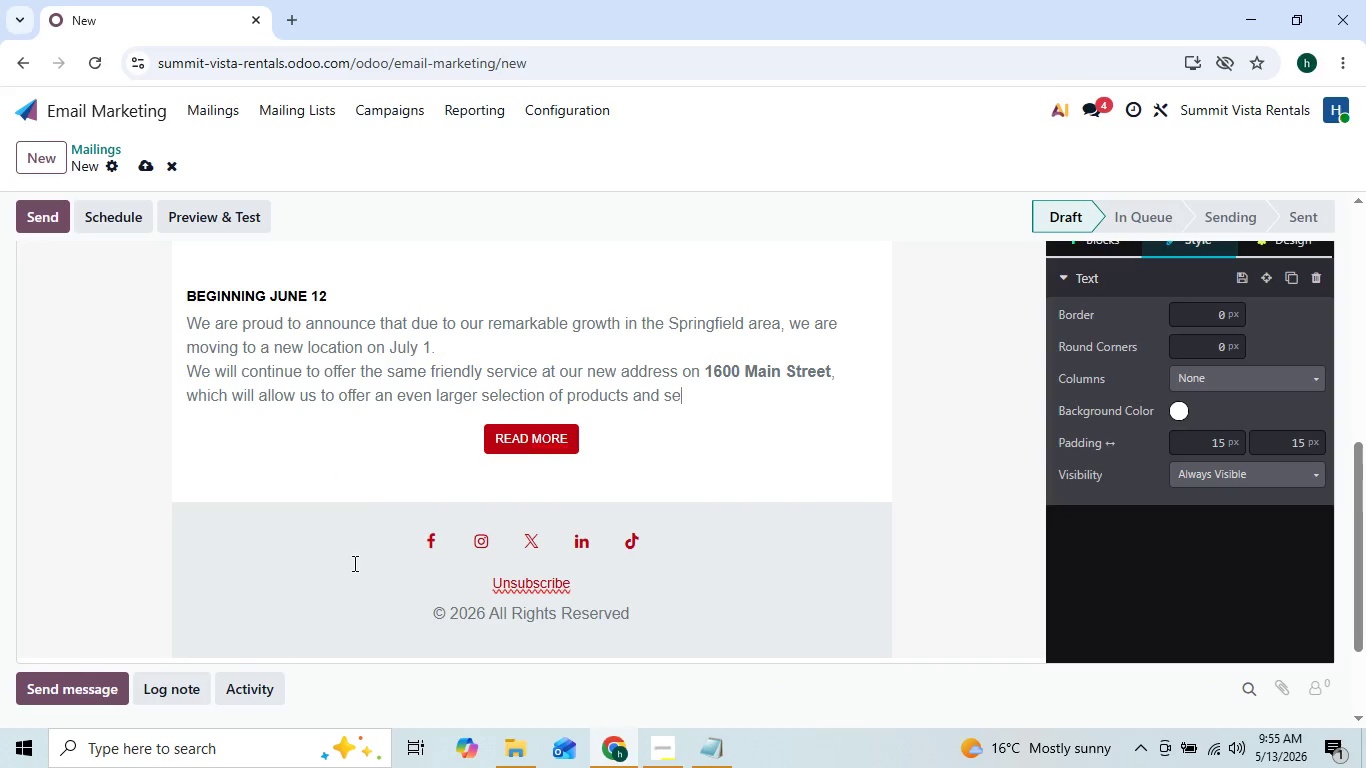 
key(Backspace)
 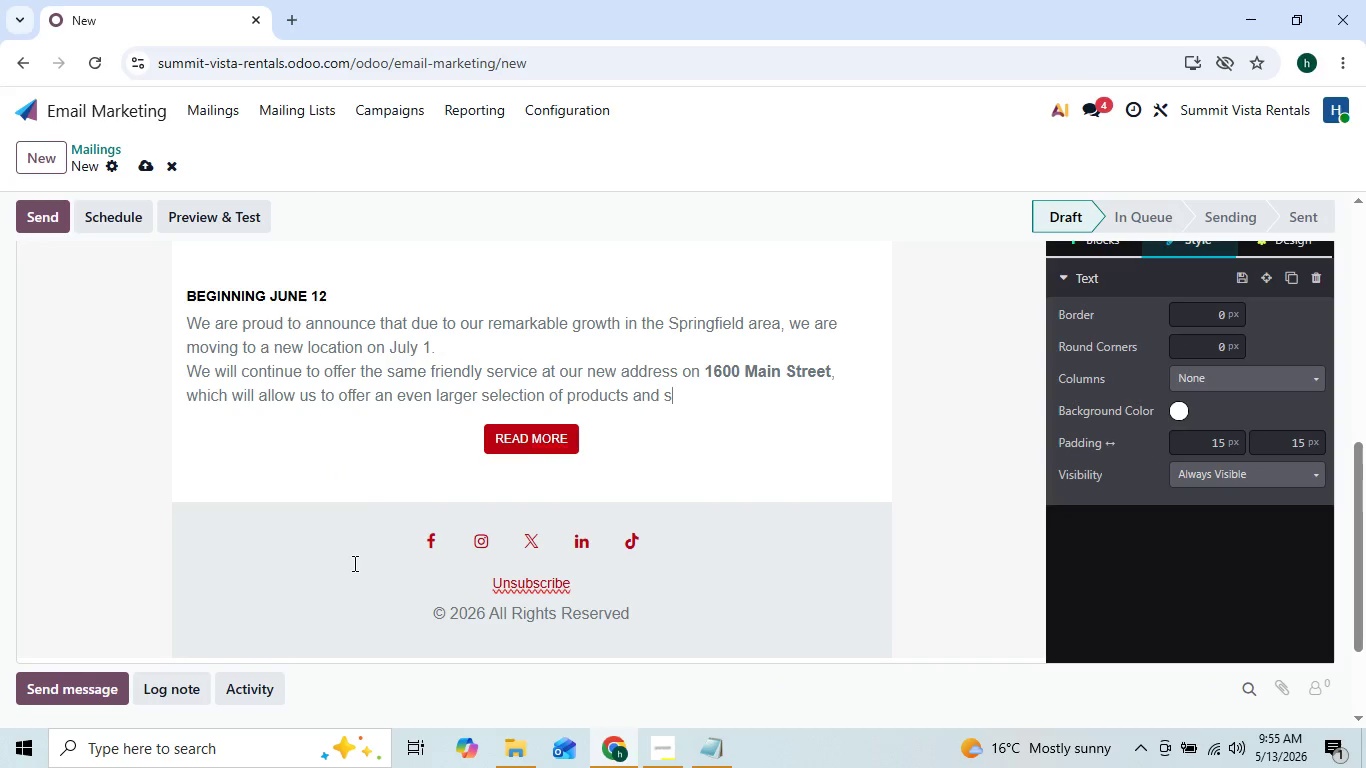 
key(Backspace)
 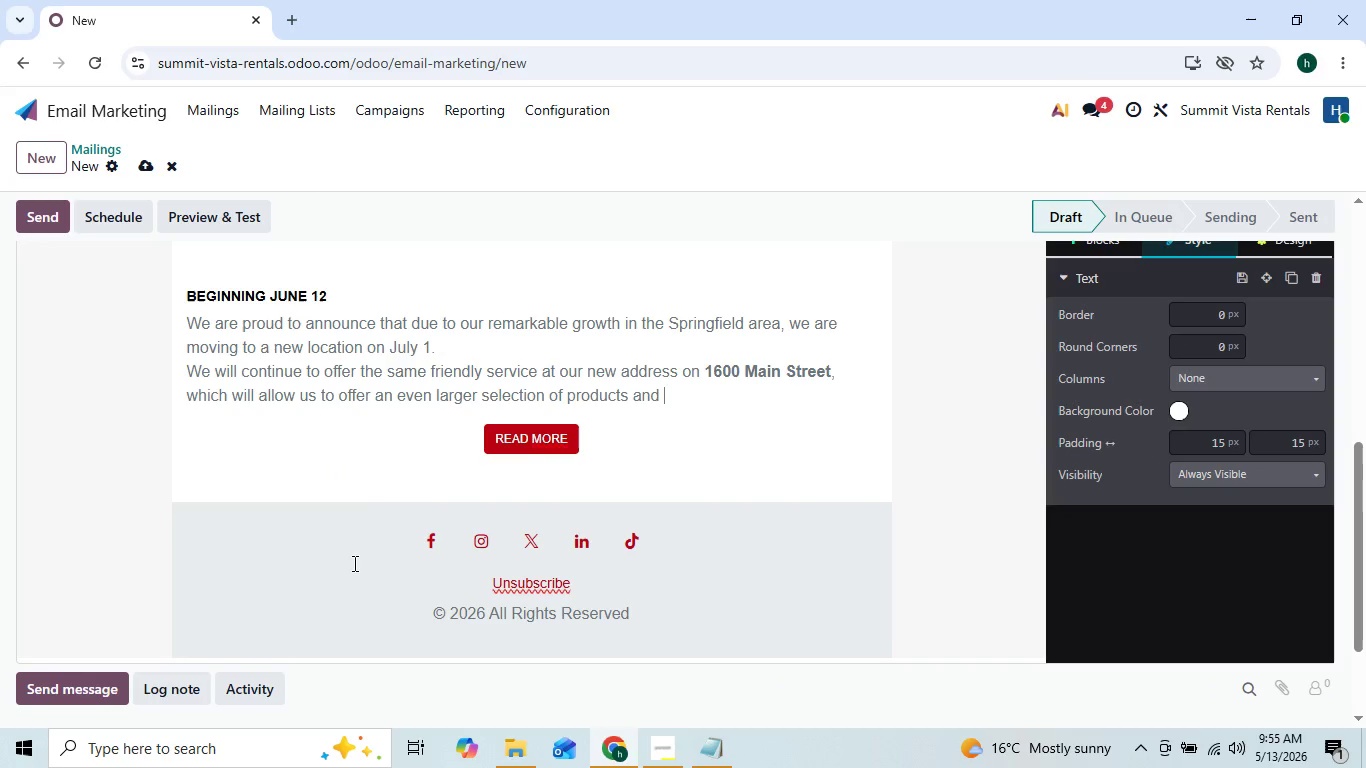 
key(Backspace)
 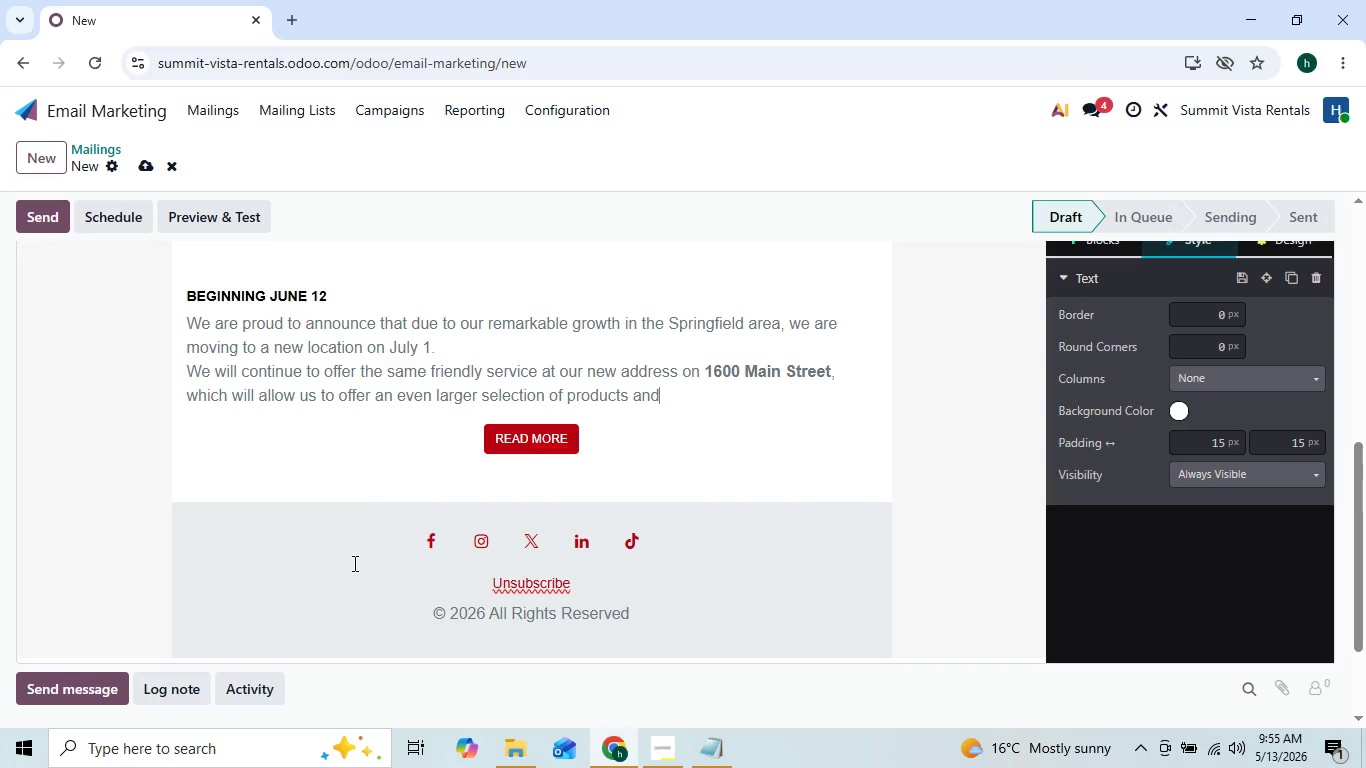 
key(Backspace)
 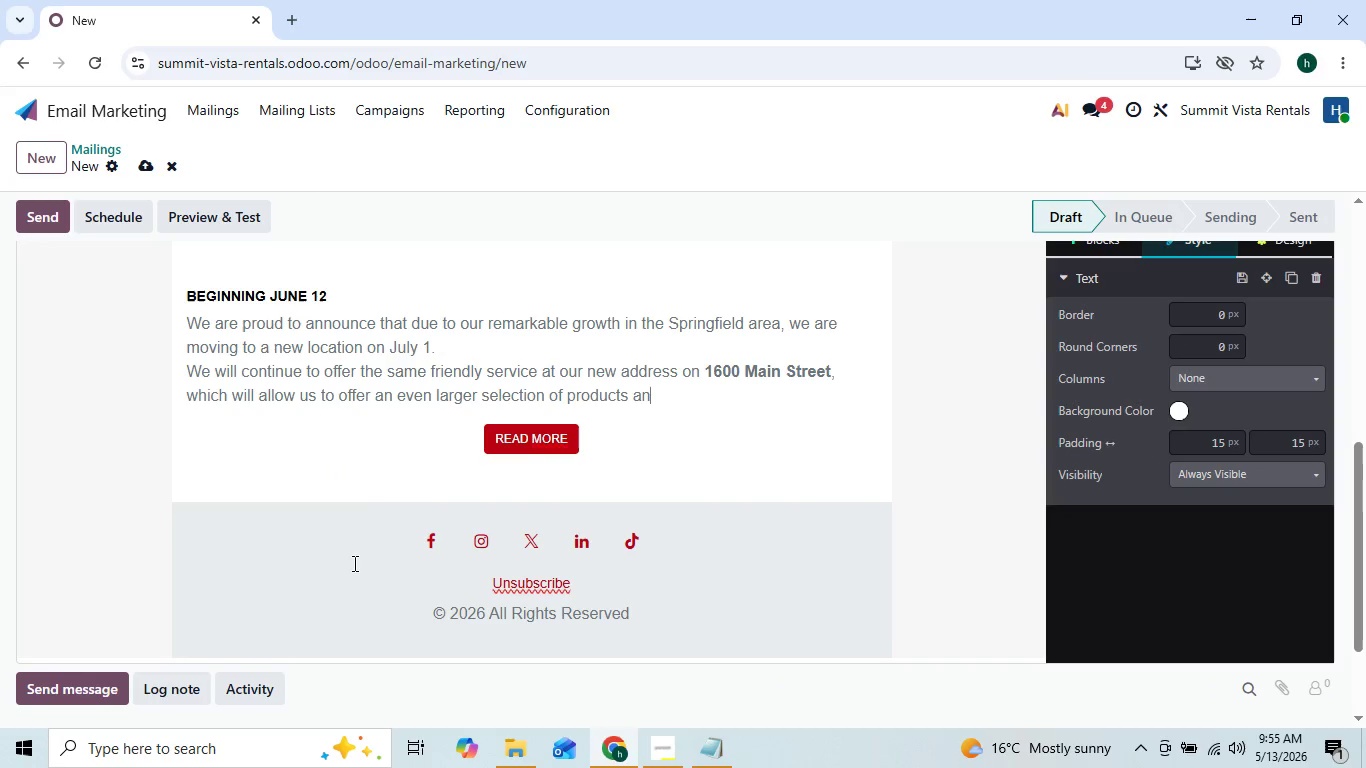 
key(Backspace)
 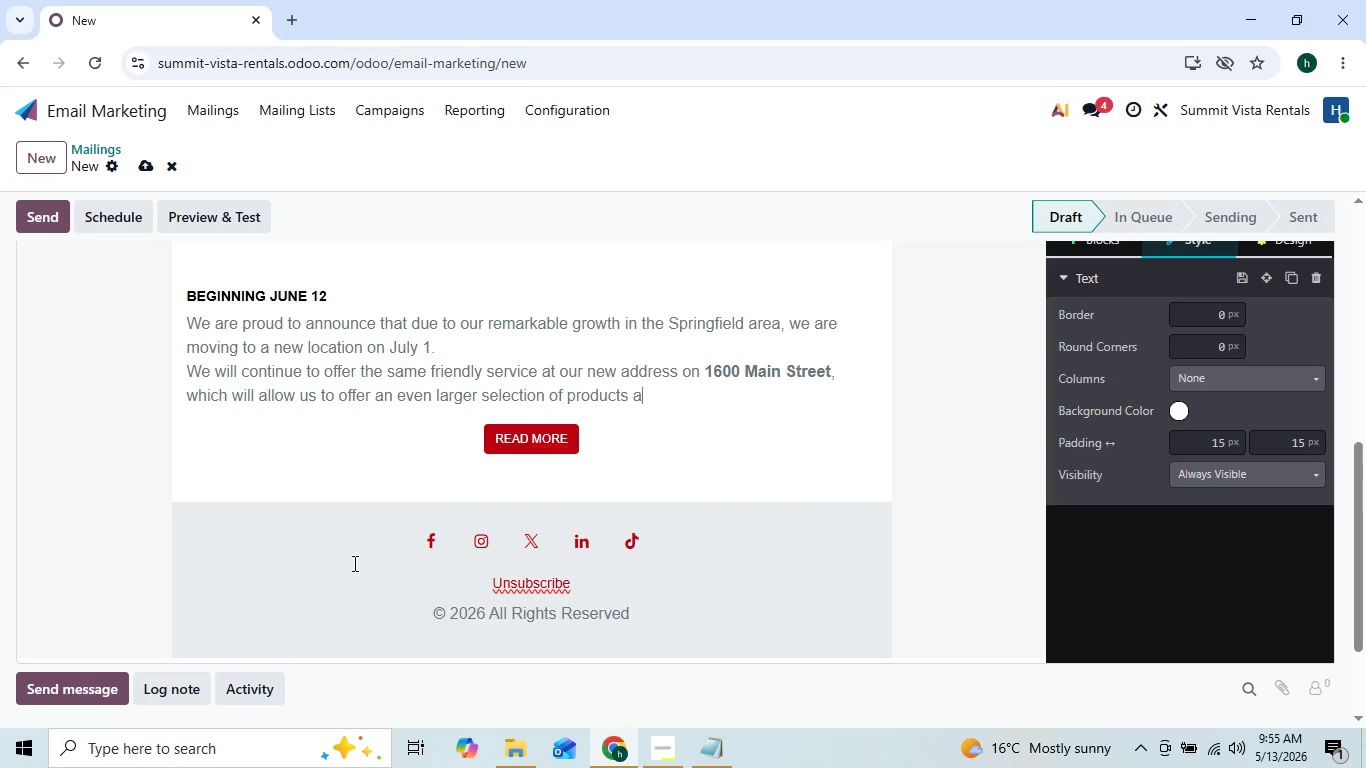 
key(Backspace)
 